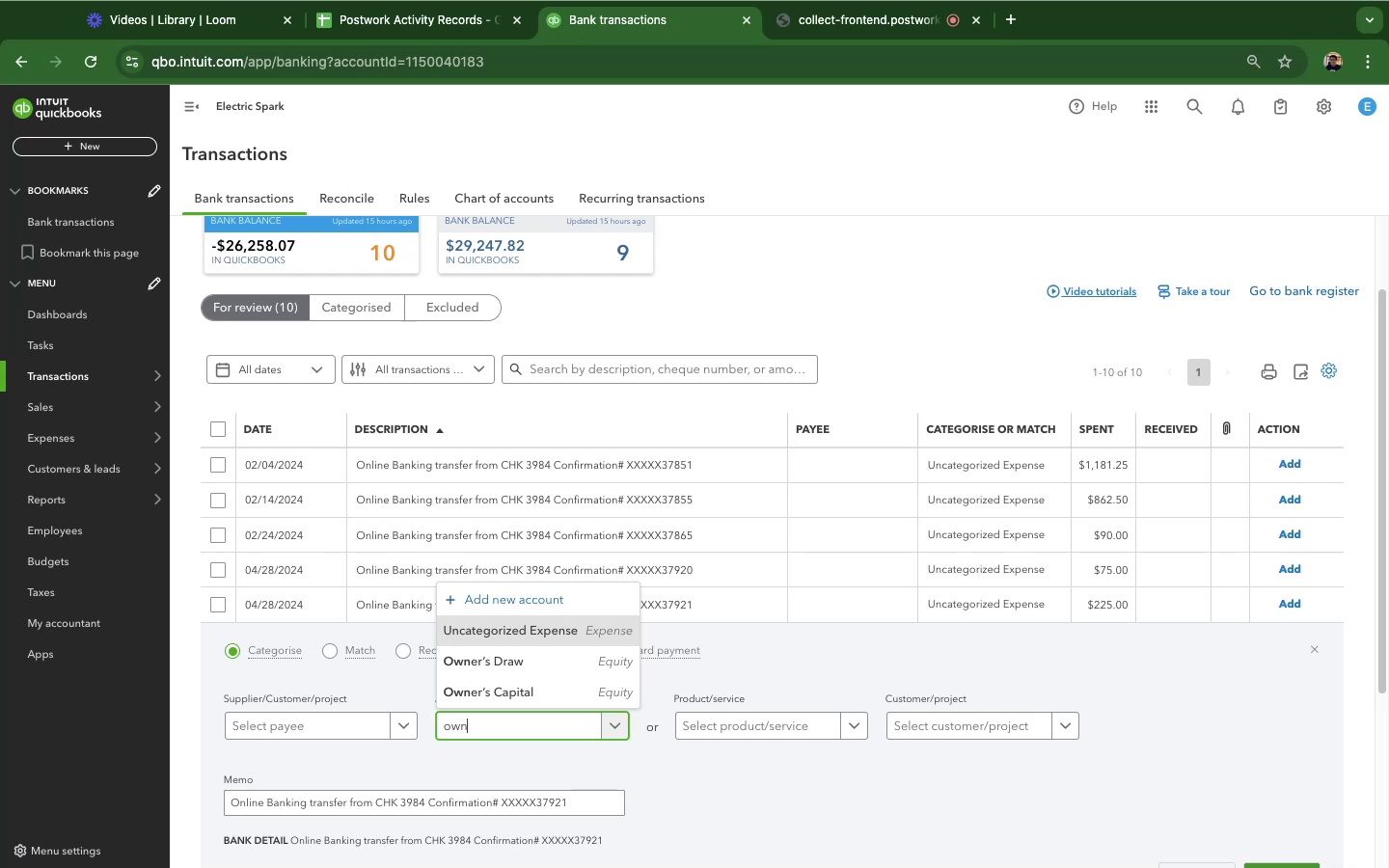 
wait(17.95)
 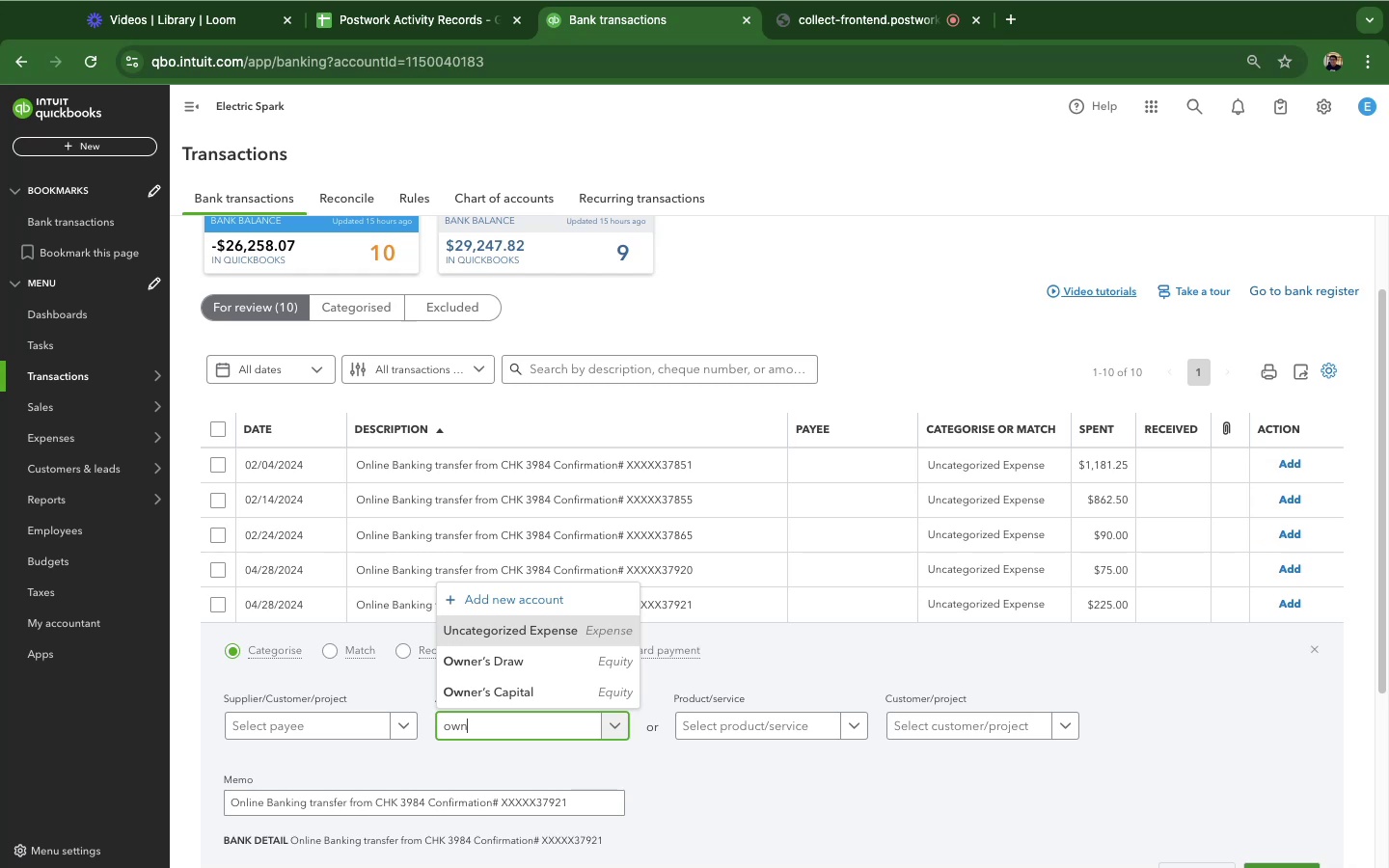 
left_click([526, 655])
 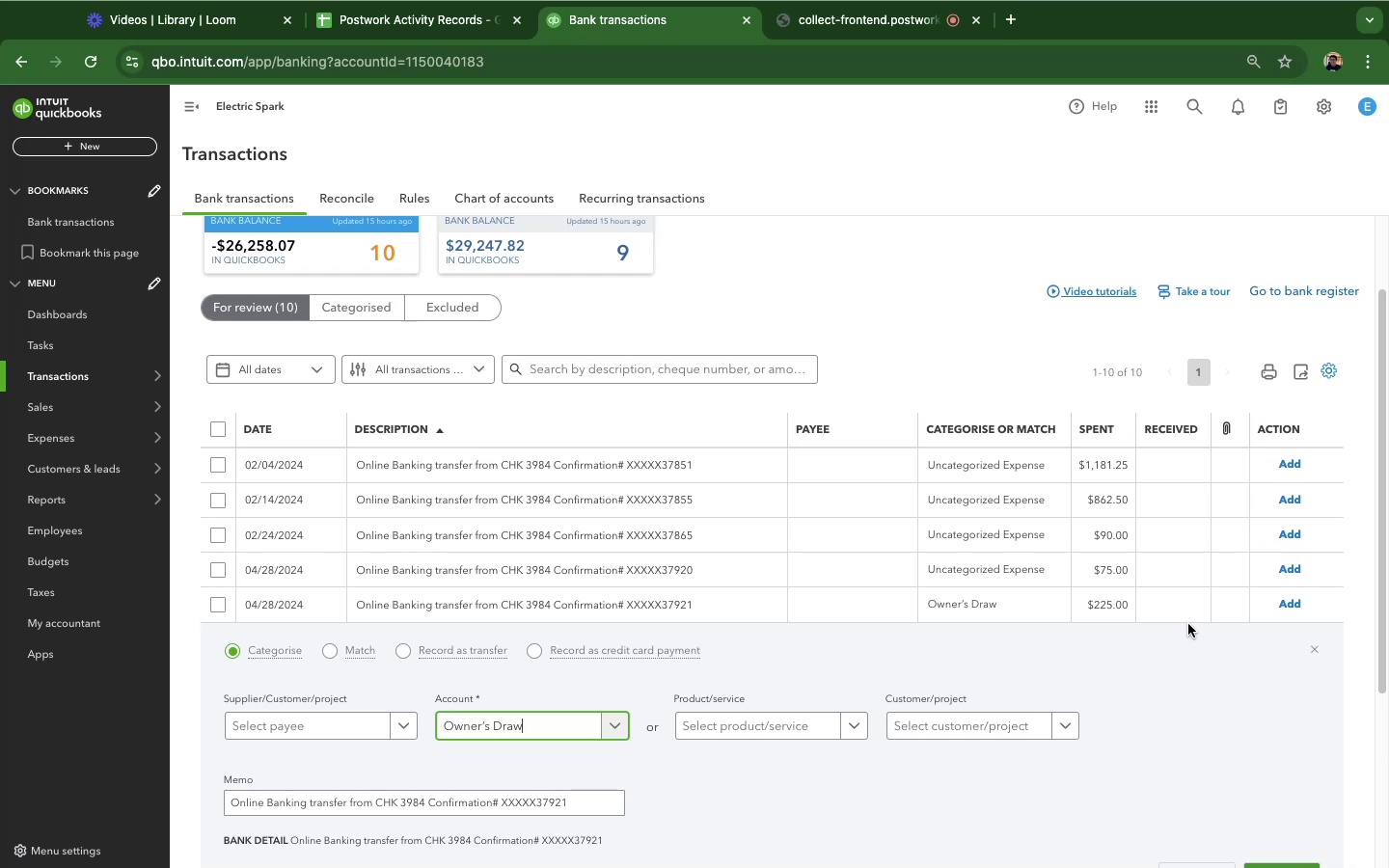 
scroll: coordinate [1216, 586], scroll_direction: down, amount: 2.0
 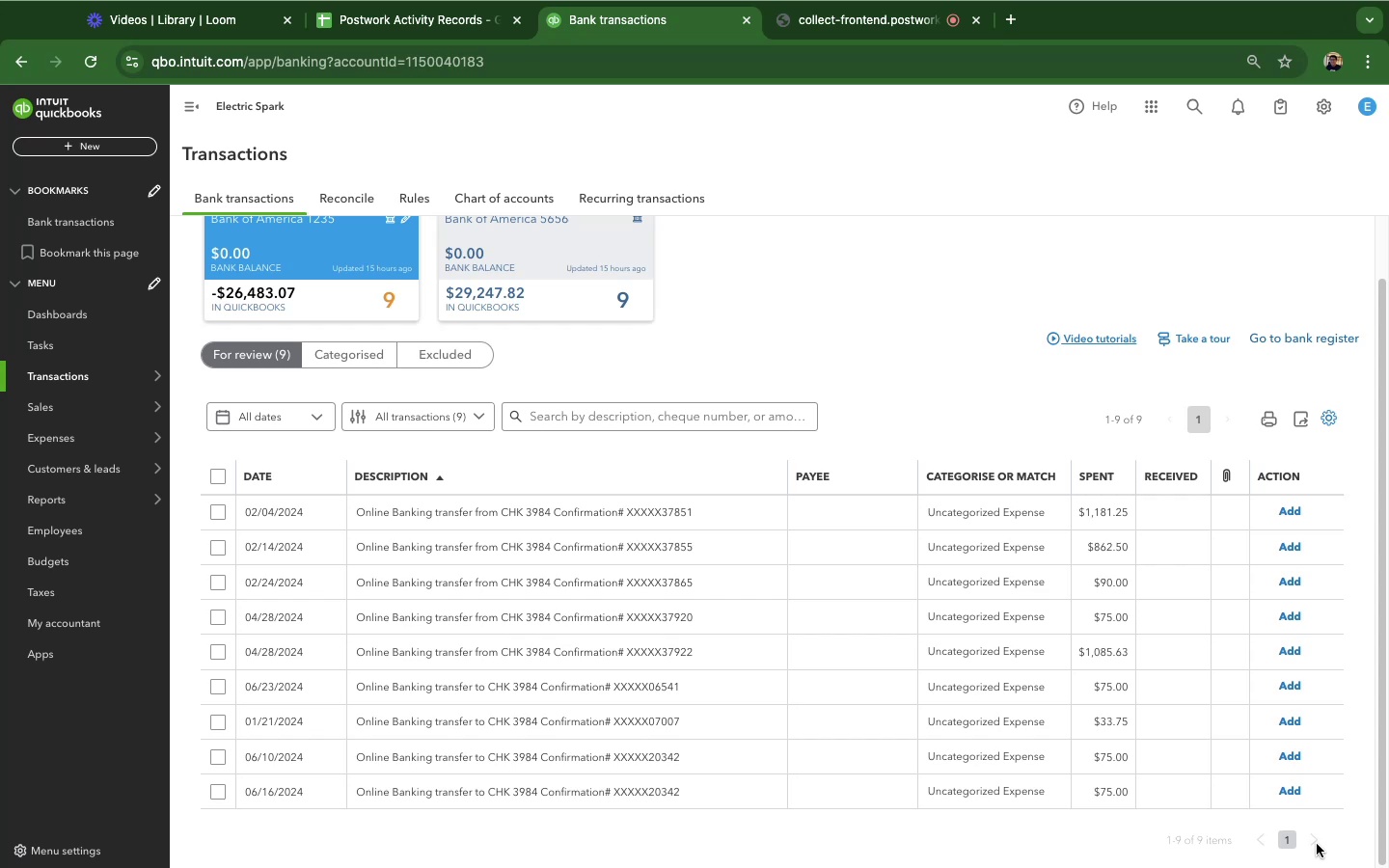 
wait(23.27)
 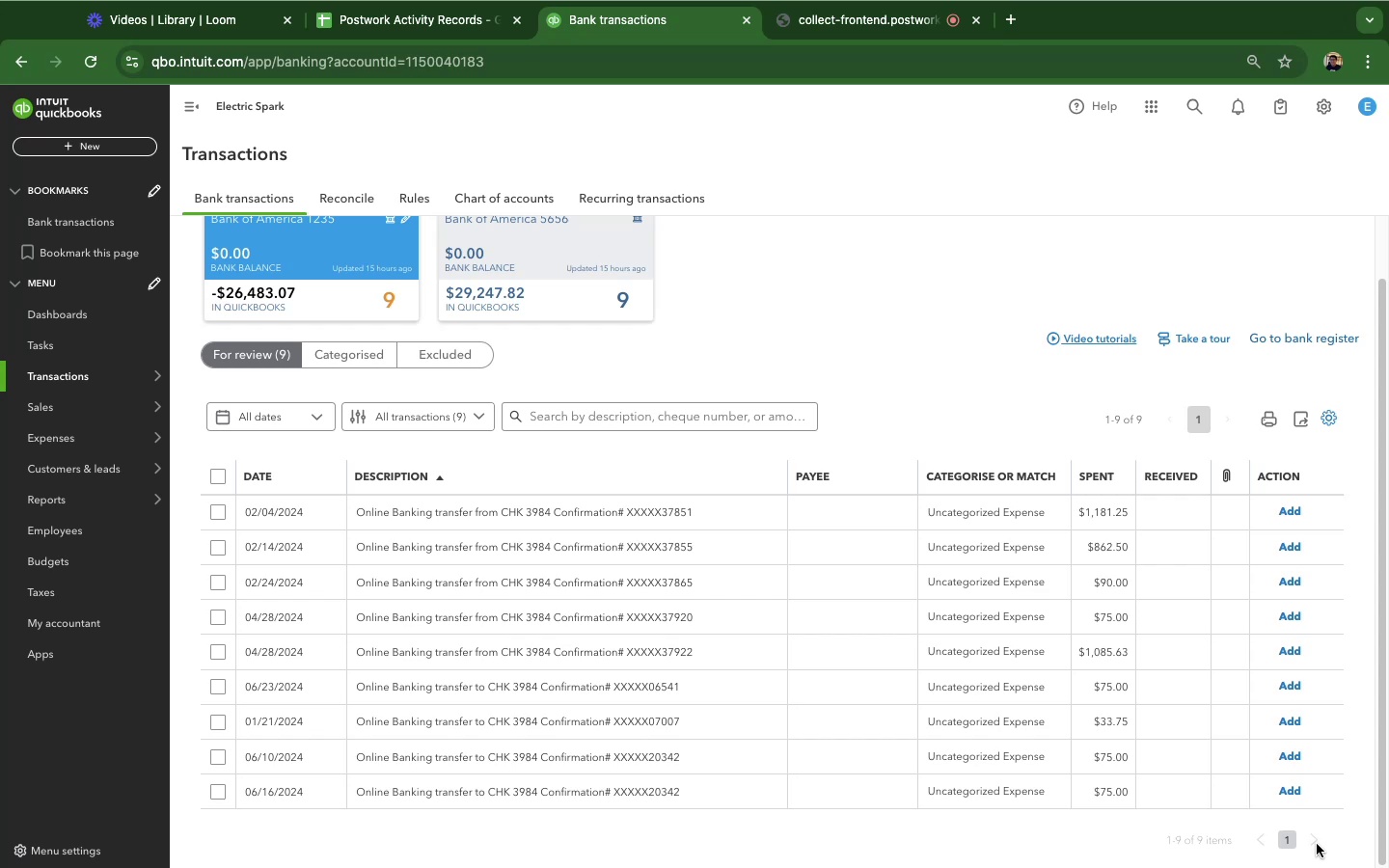 
left_click([530, 618])
 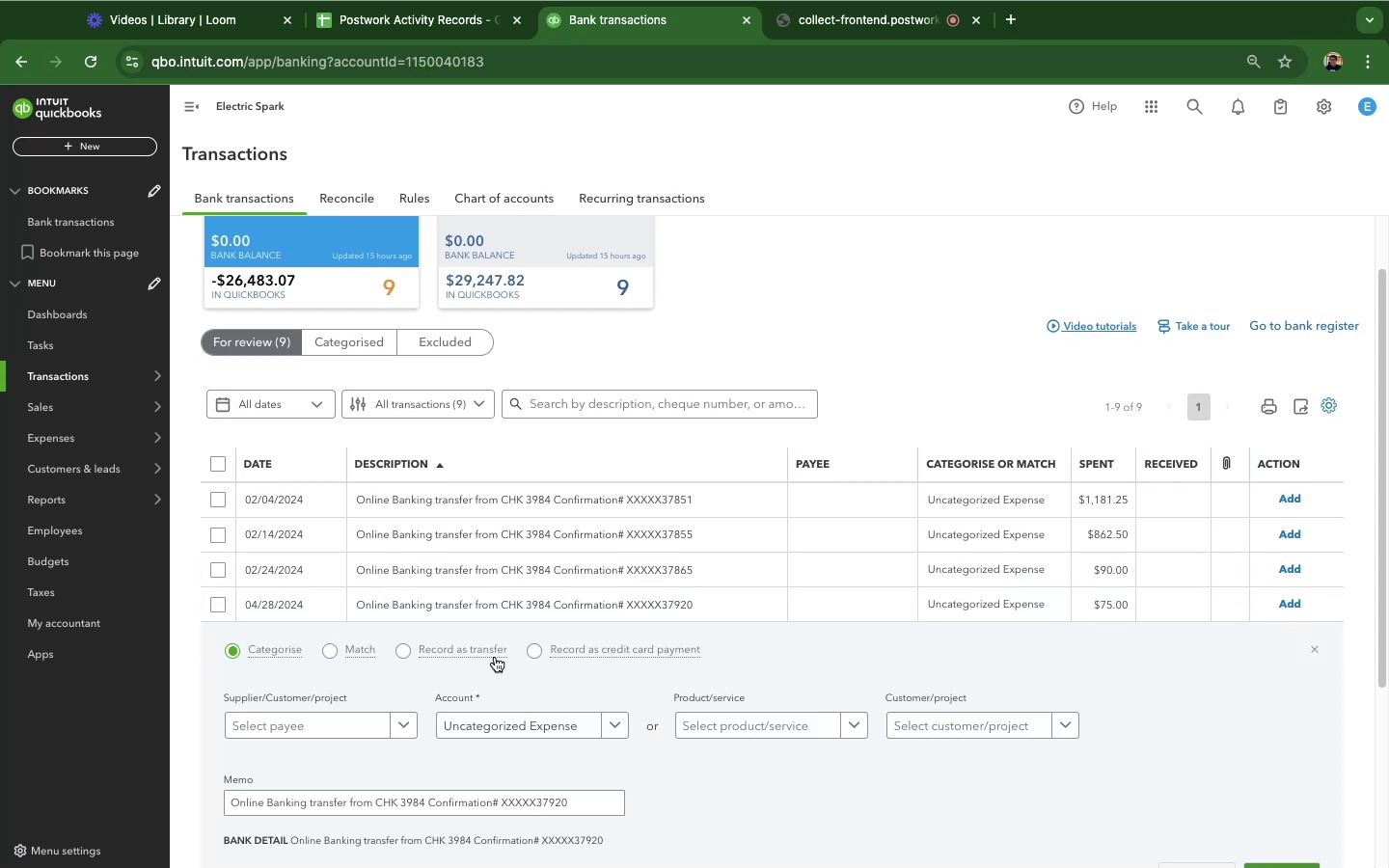 
left_click([507, 713])
 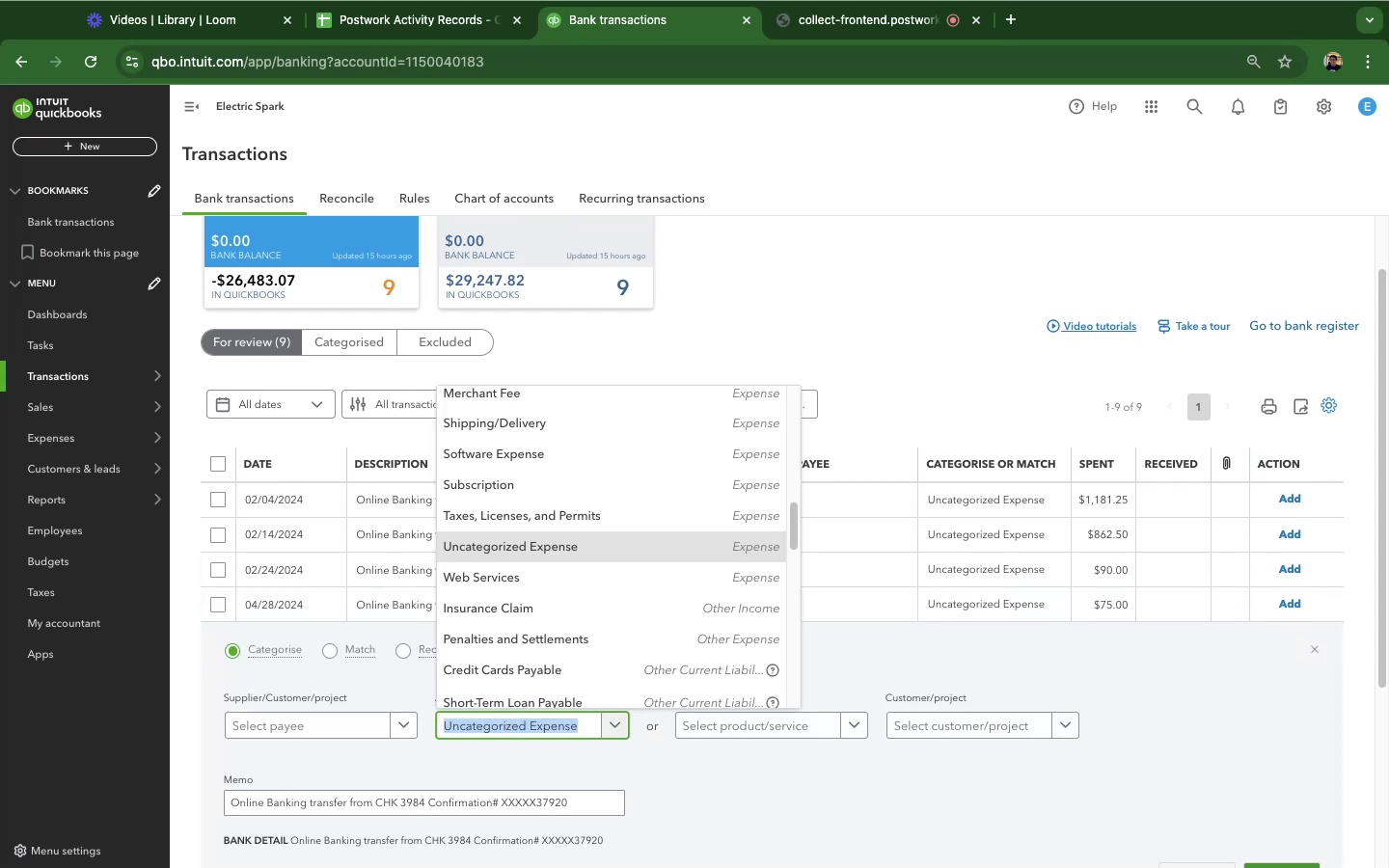 
type(own)
 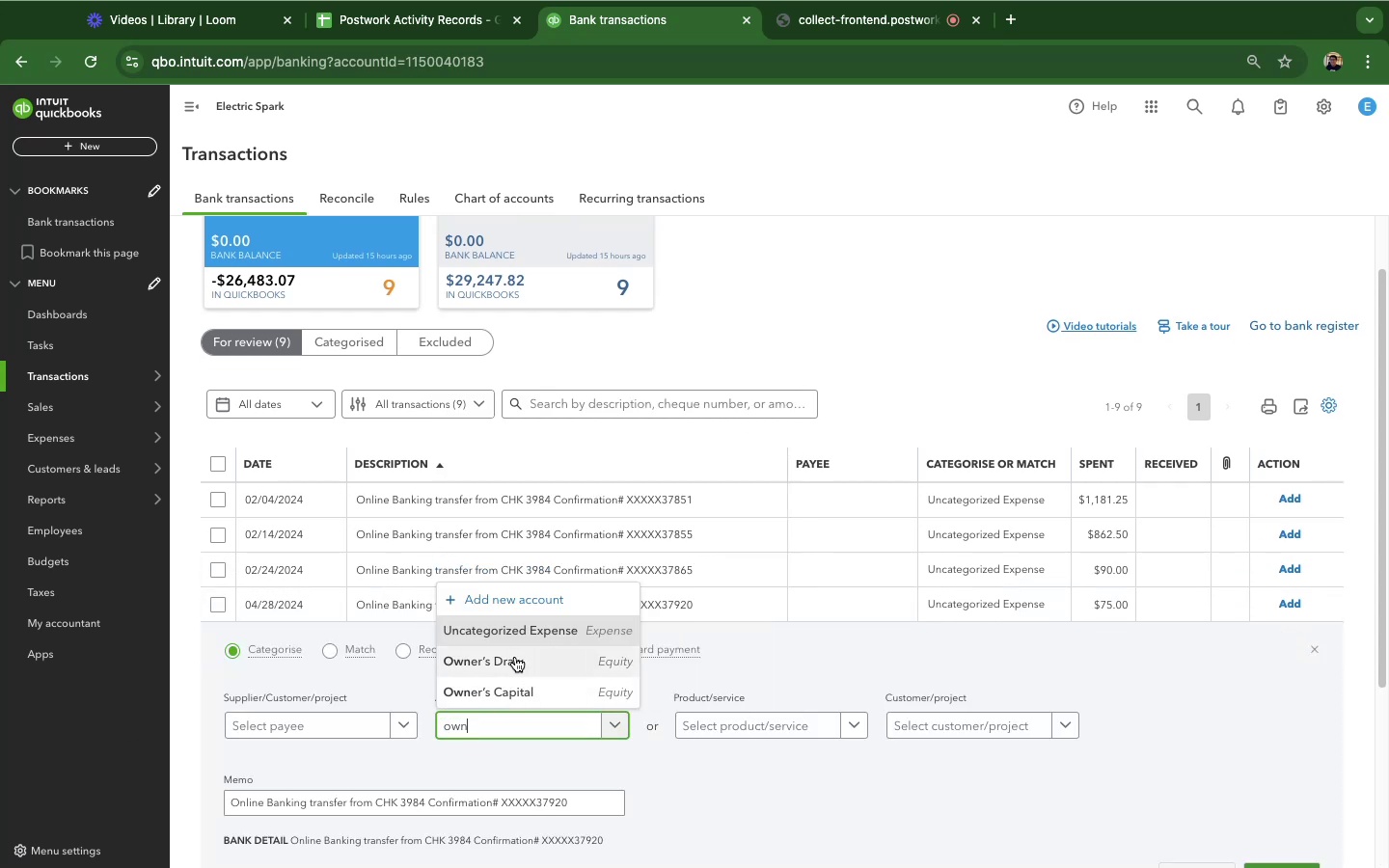 
left_click([515, 657])
 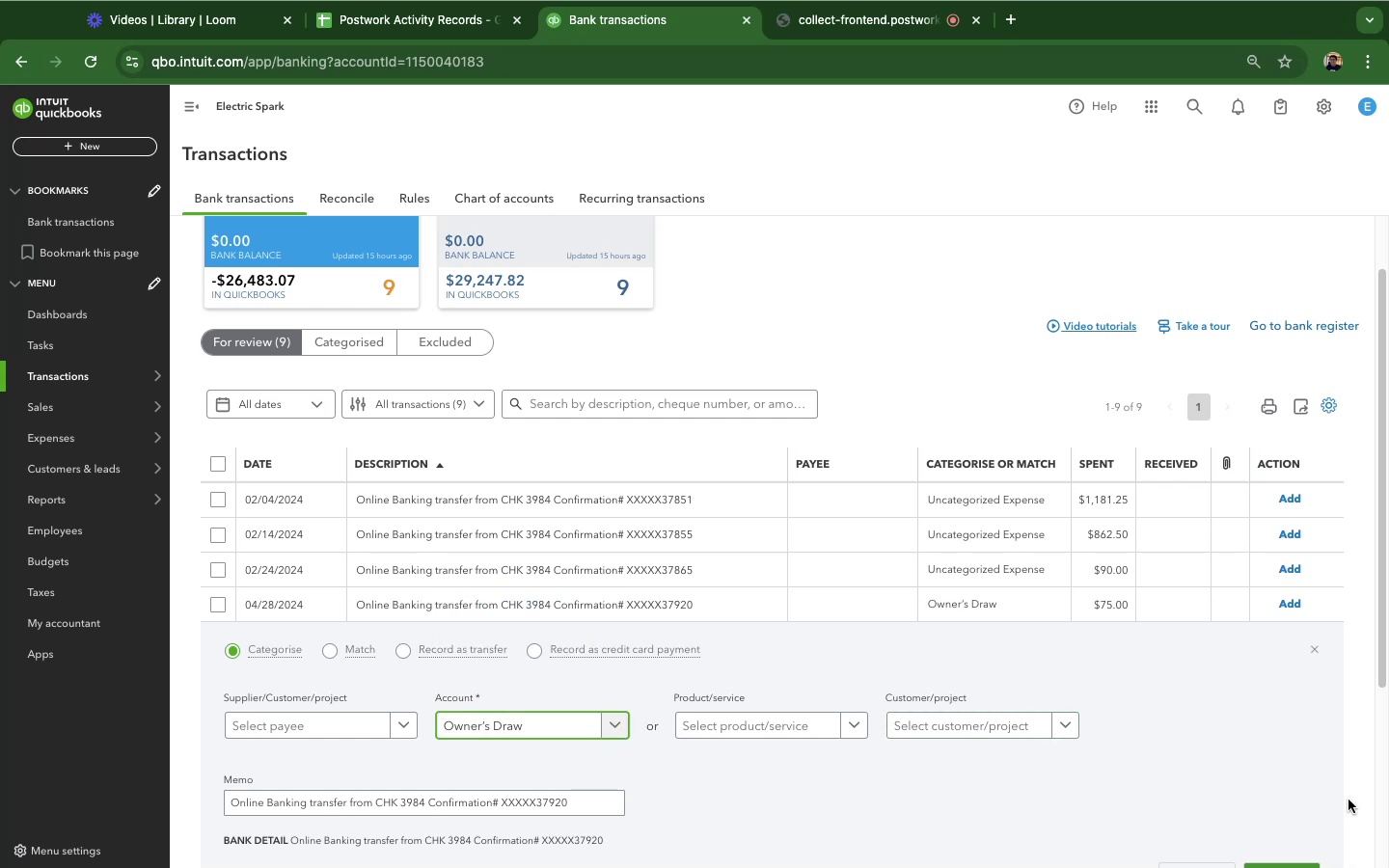 
scroll: coordinate [1291, 757], scroll_direction: down, amount: 2.0
 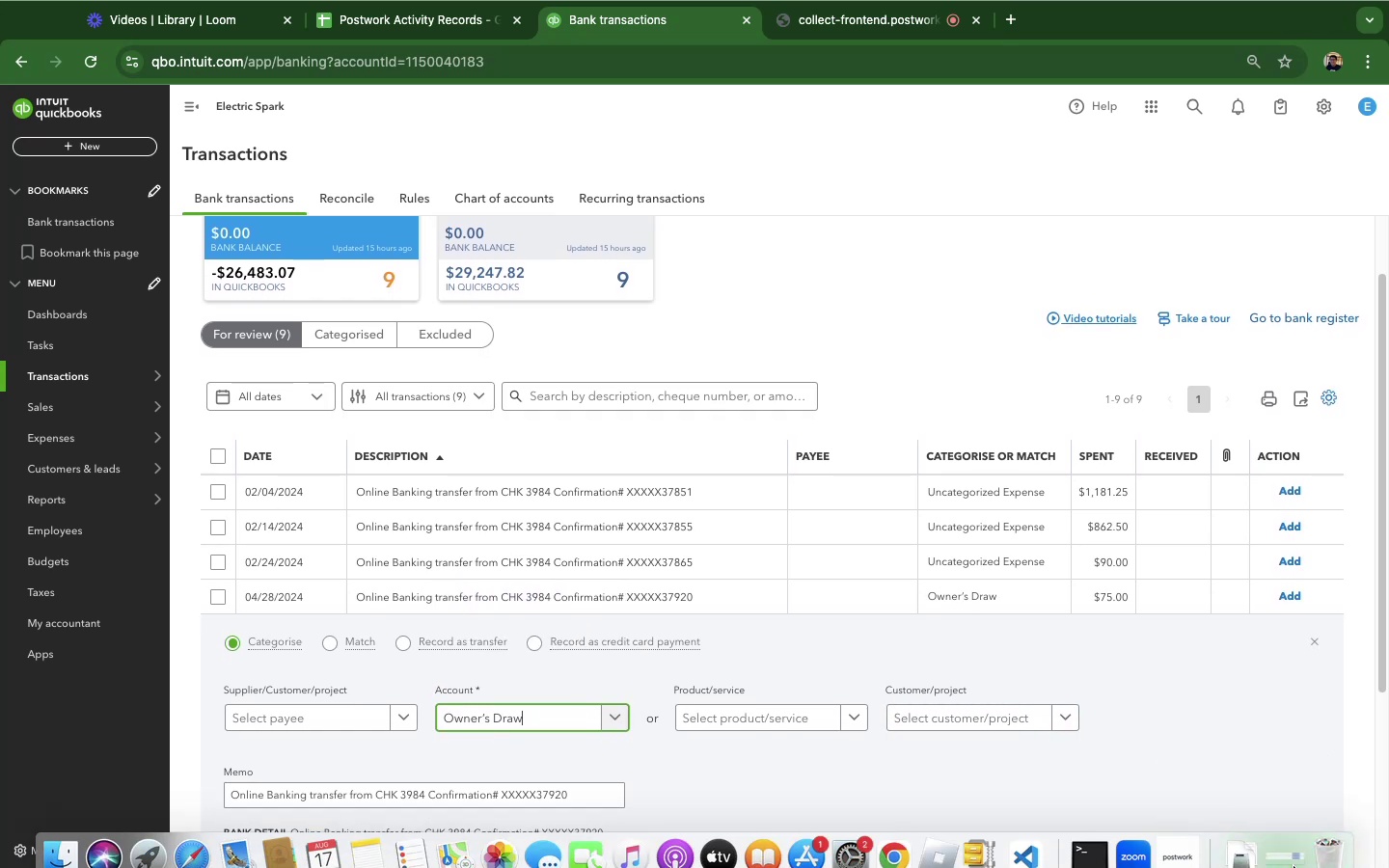 
left_click([1294, 866])
 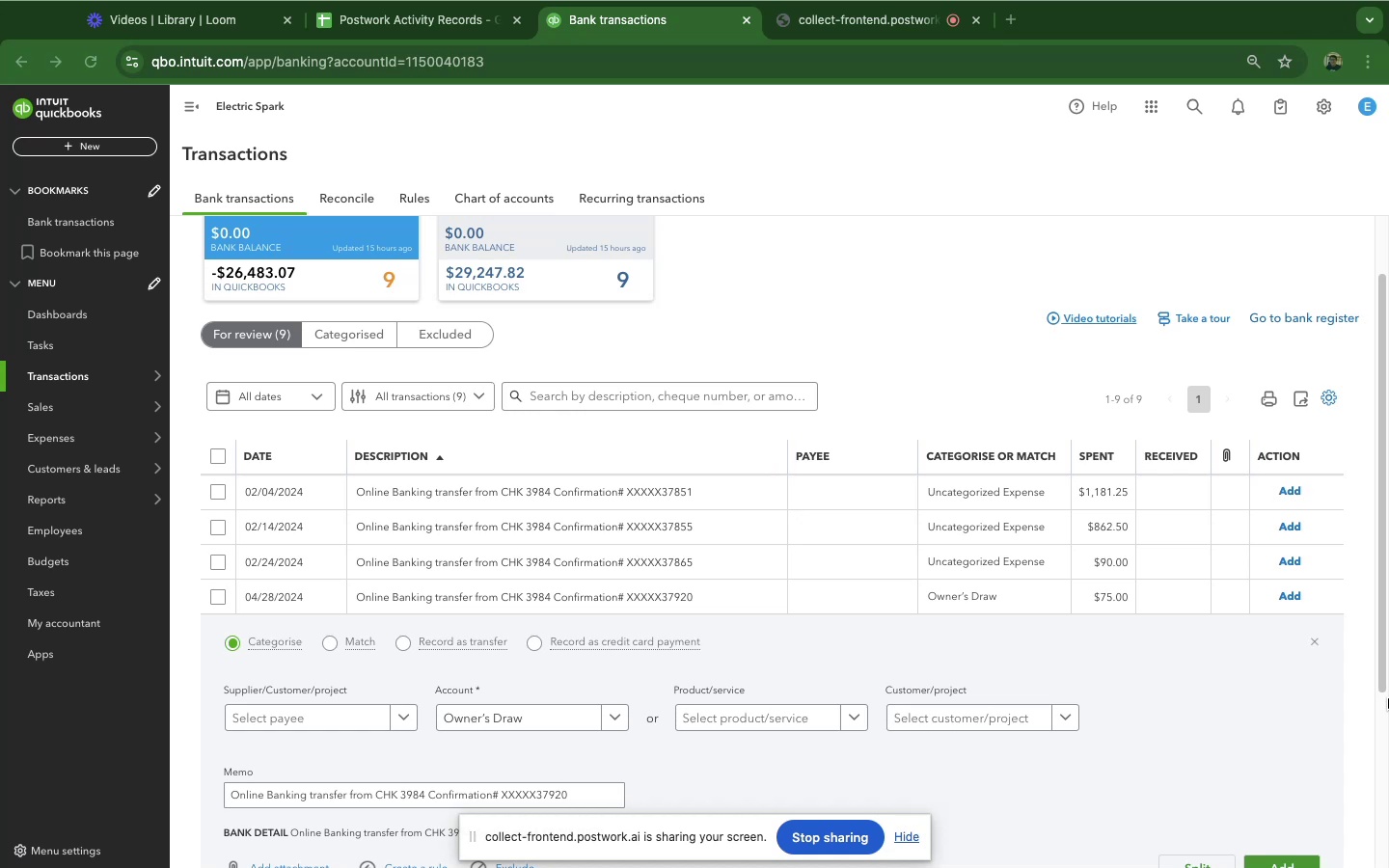 
wait(31.17)
 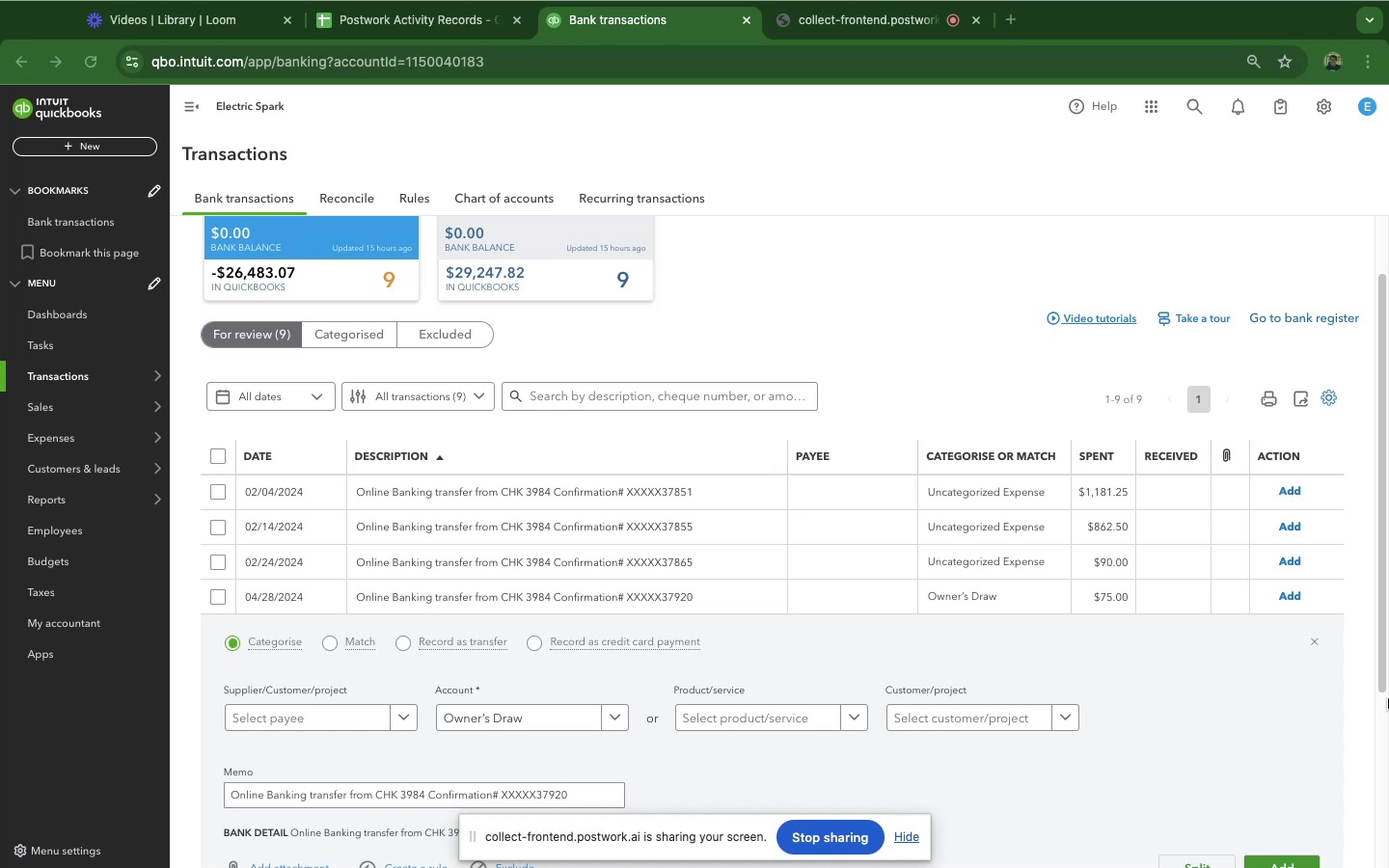 
scroll: coordinate [1137, 683], scroll_direction: down, amount: 6.0
 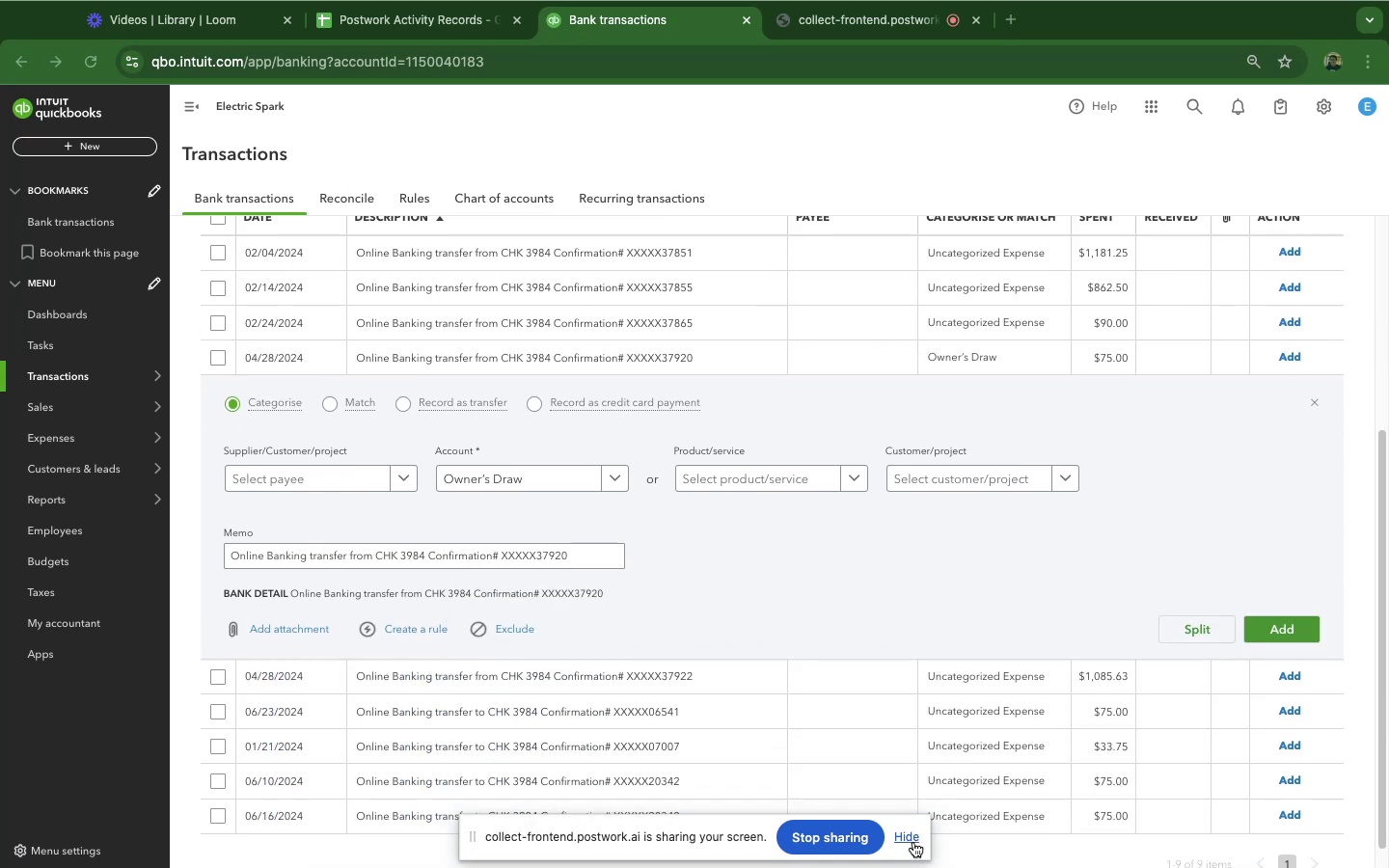 
left_click([913, 842])
 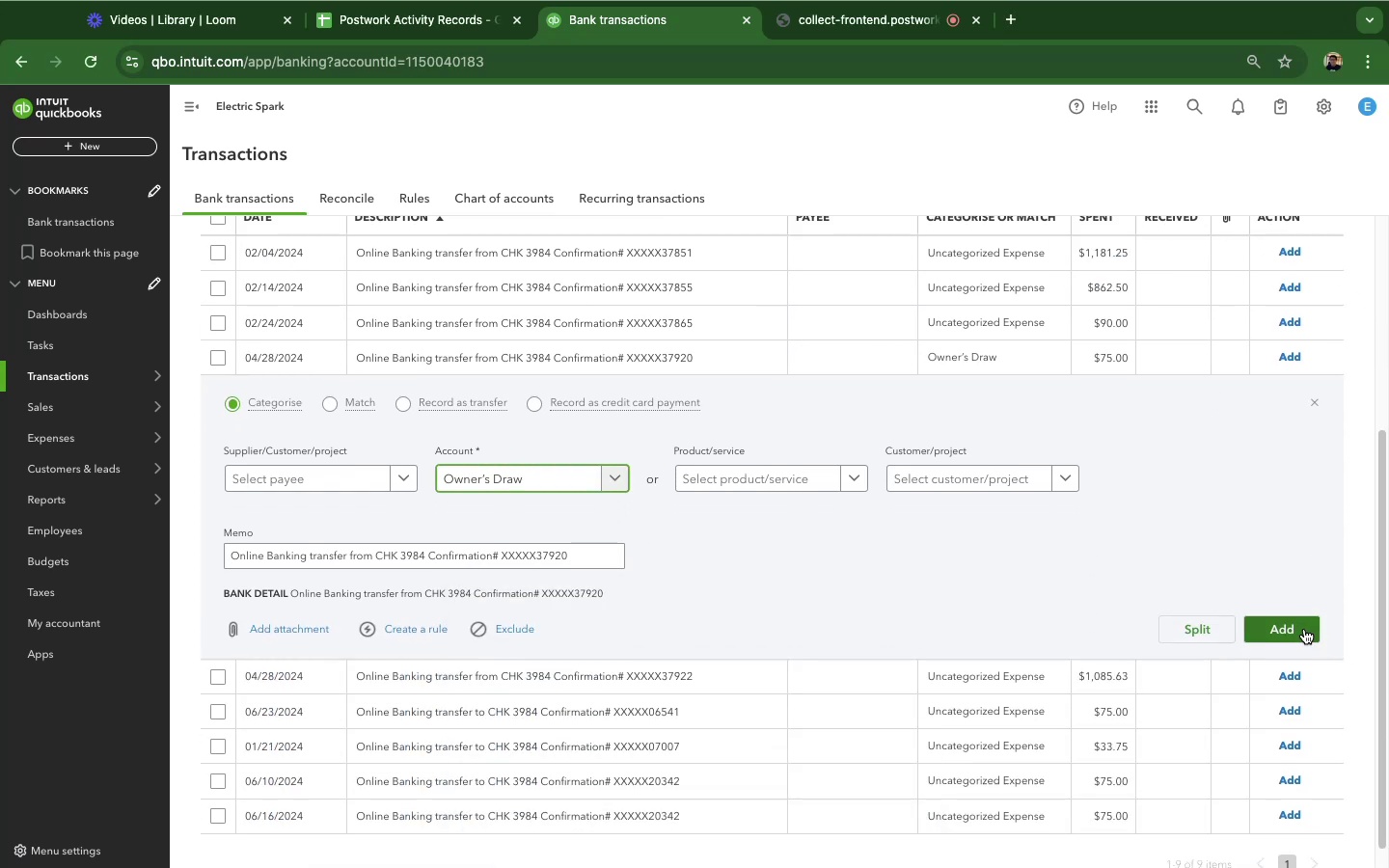 
left_click([1304, 629])
 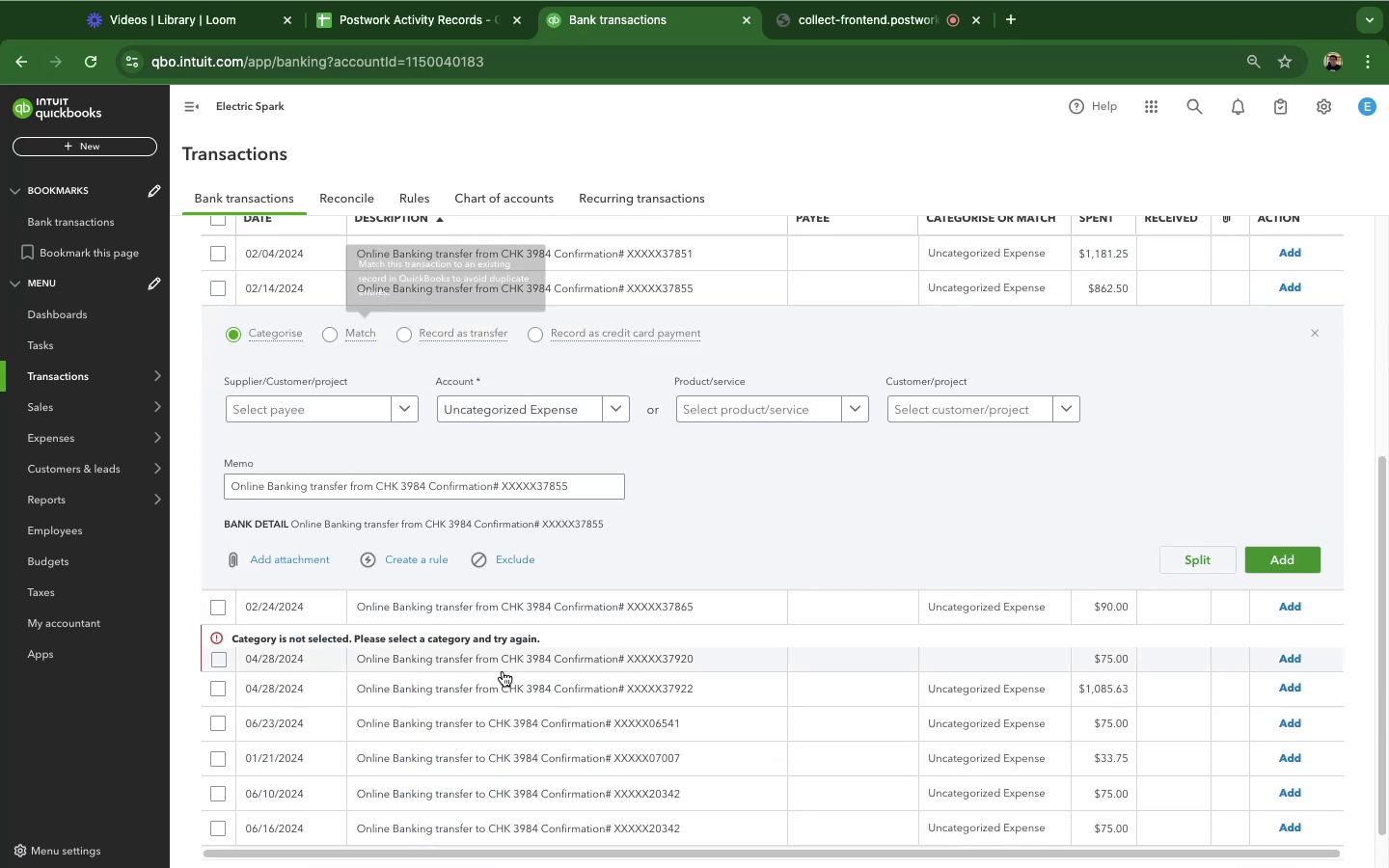 
left_click([526, 722])
 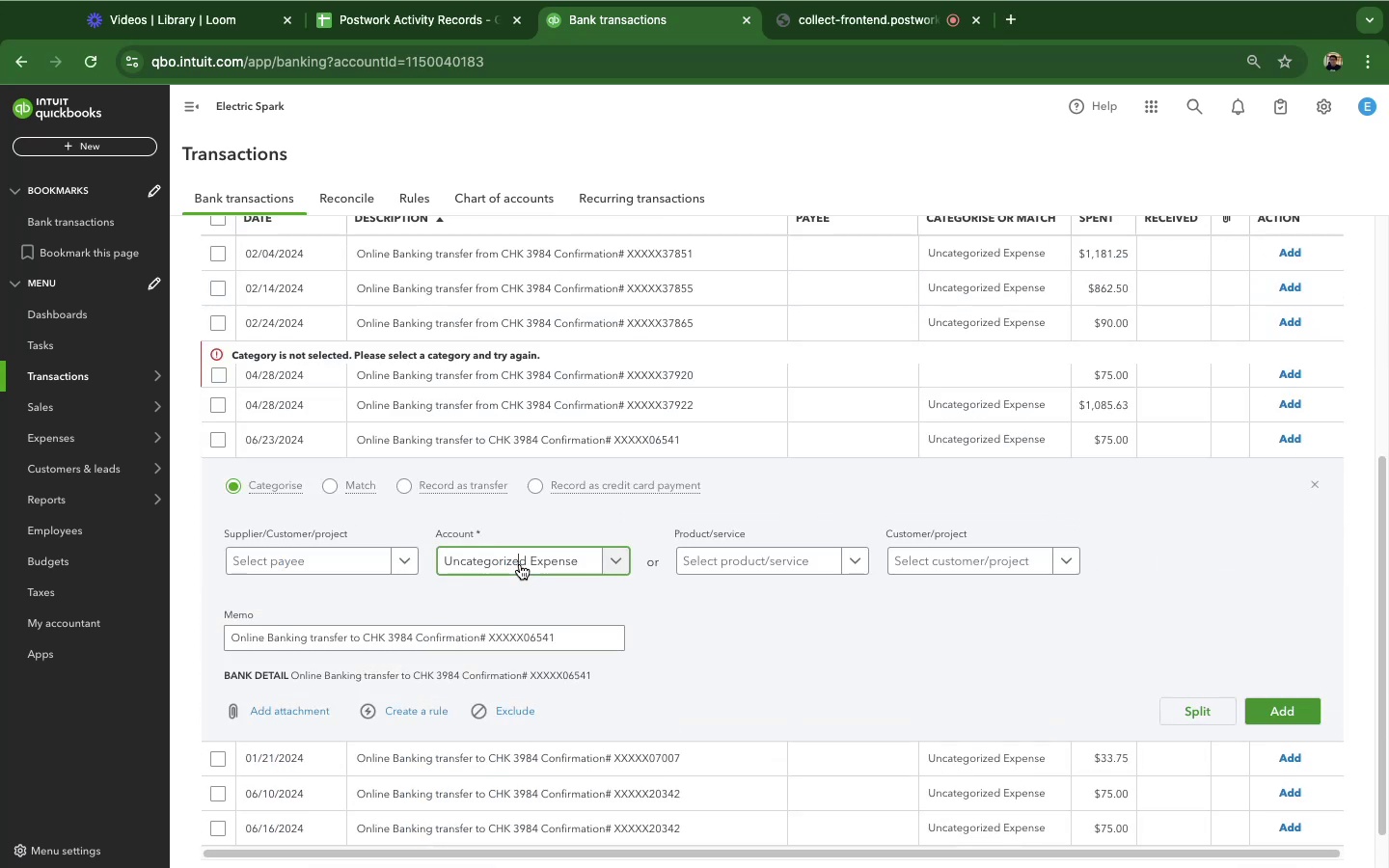 
left_click([520, 564])
 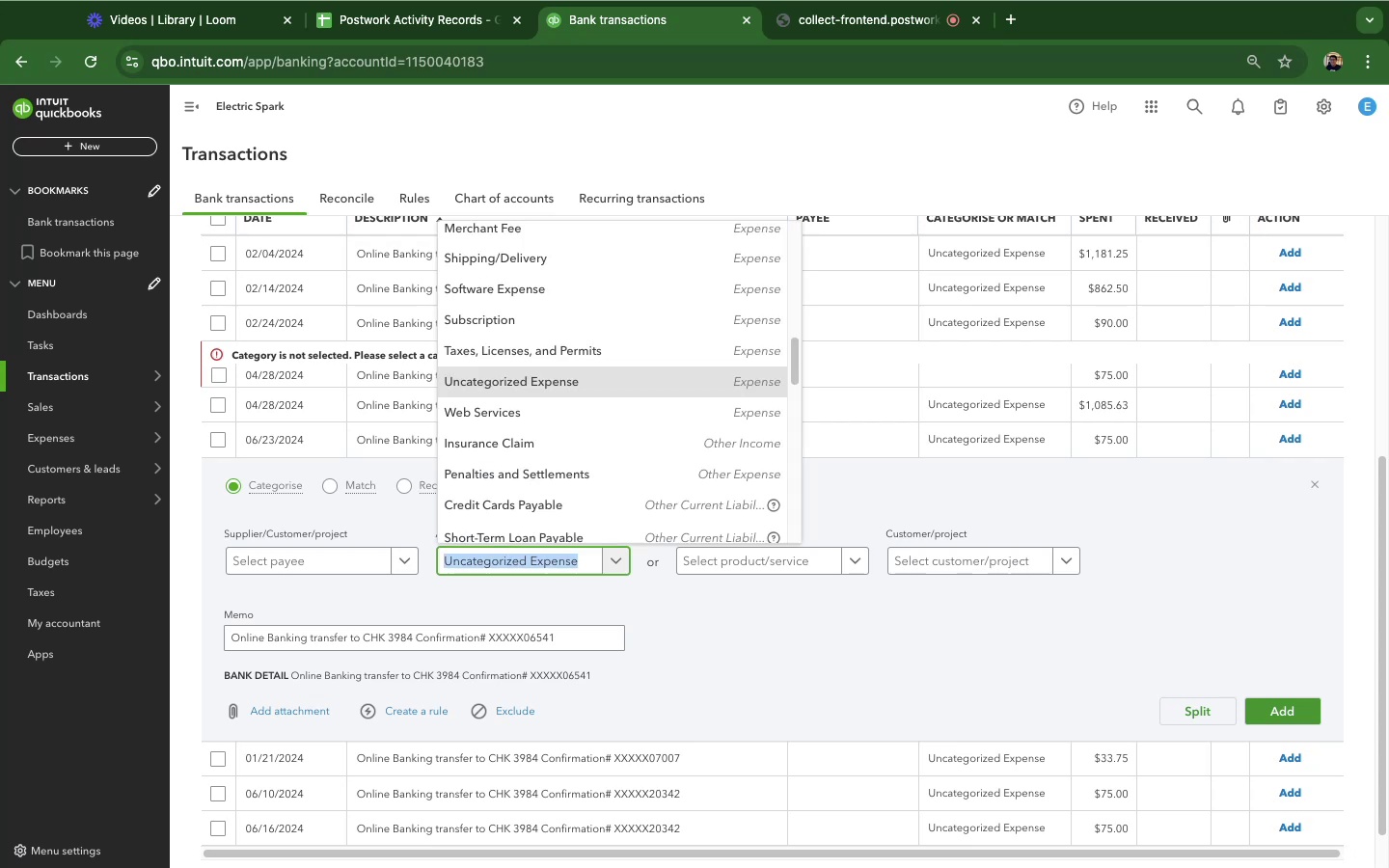 
type(own)
 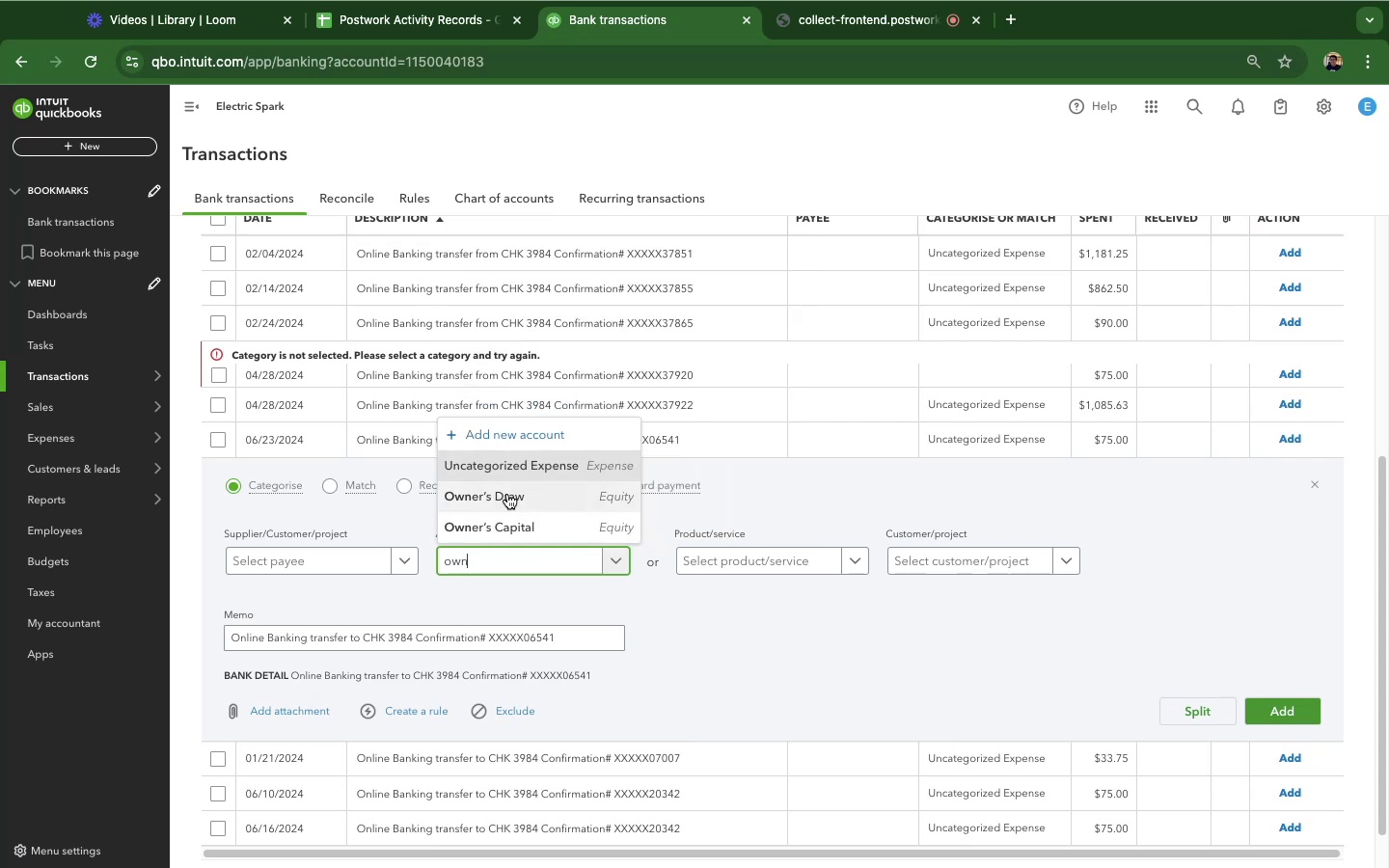 
left_click([507, 494])
 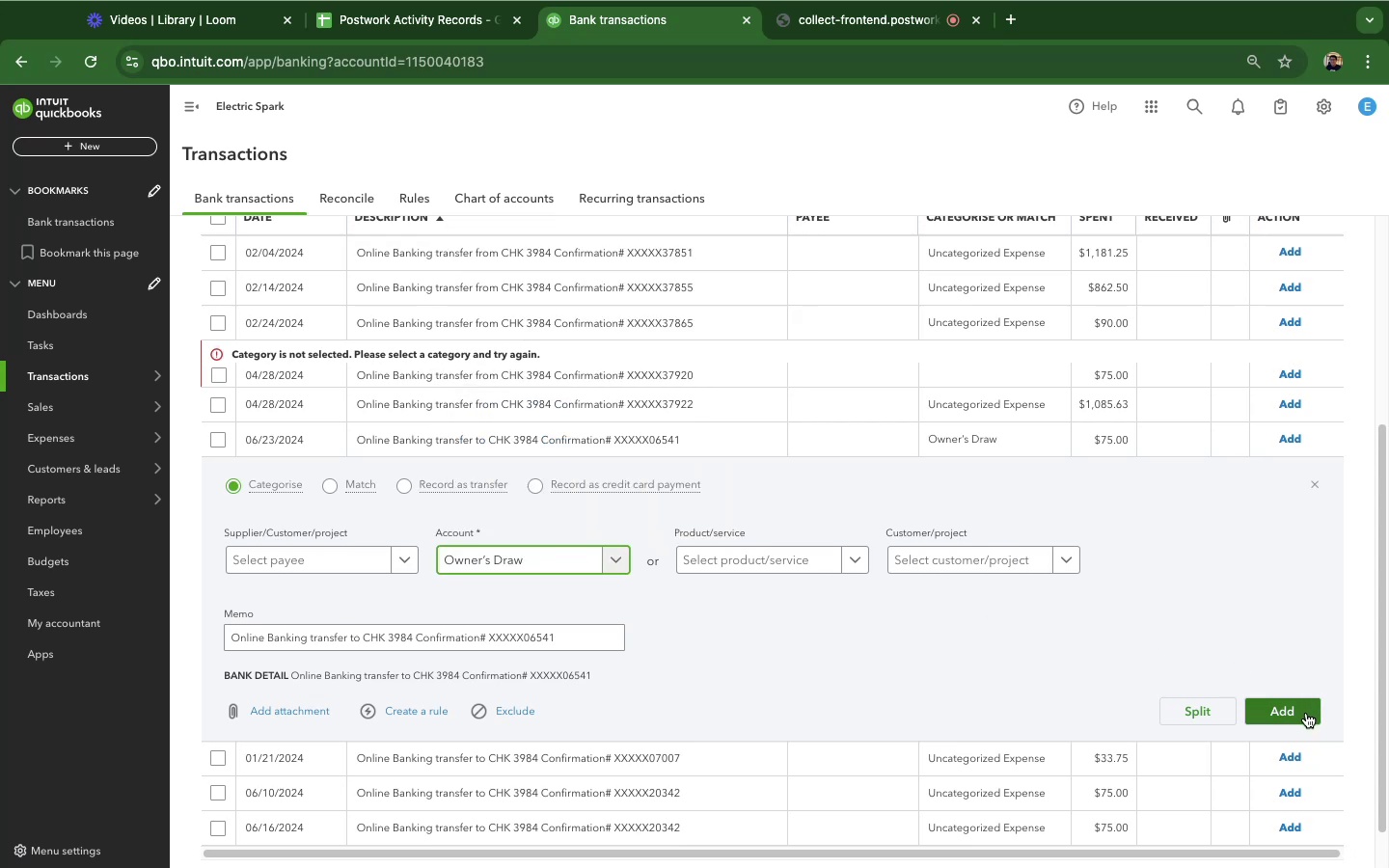 
left_click([1306, 713])
 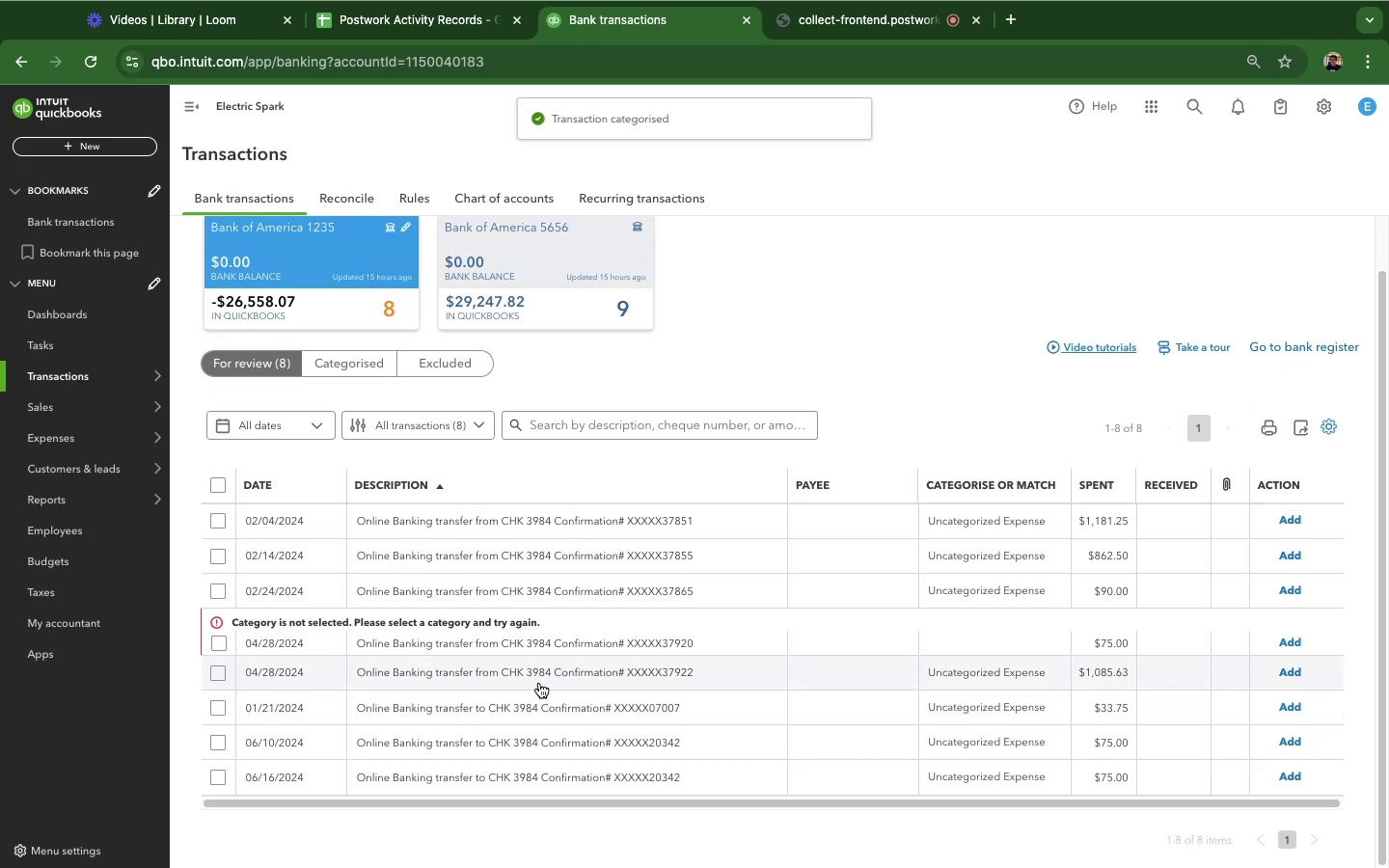 
left_click([484, 715])
 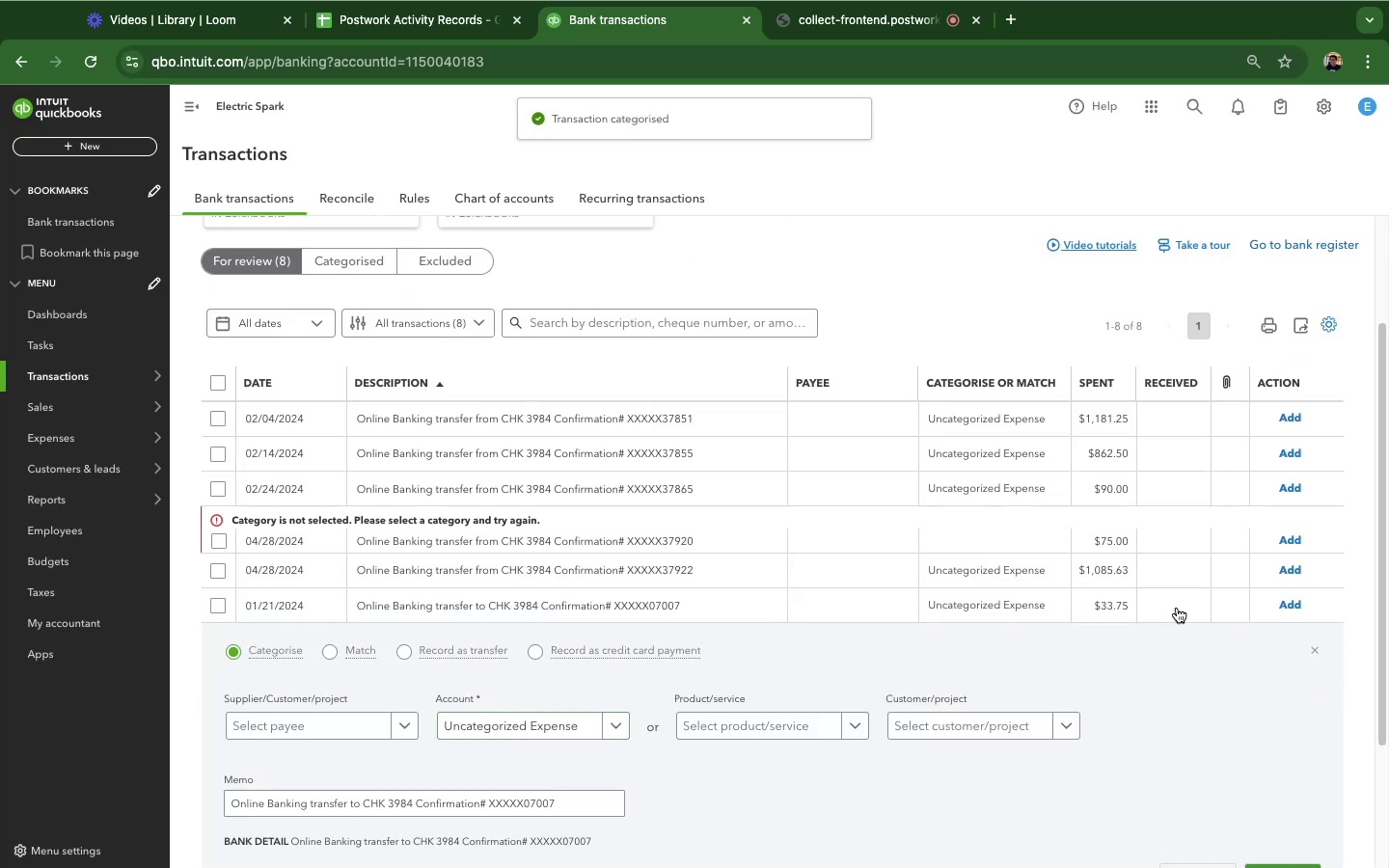 
scroll: coordinate [1102, 609], scroll_direction: down, amount: 14.0
 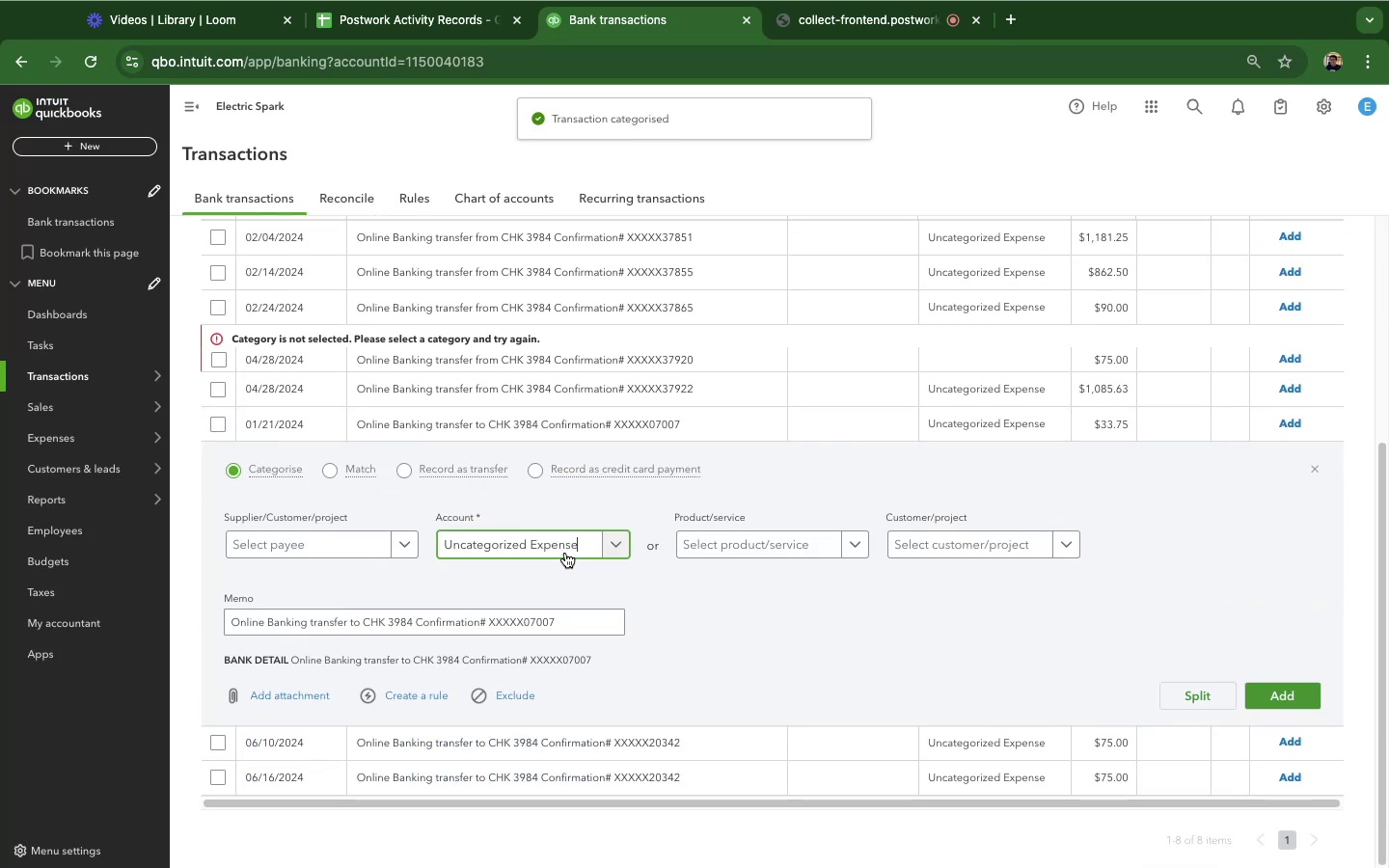 
left_click([565, 553])
 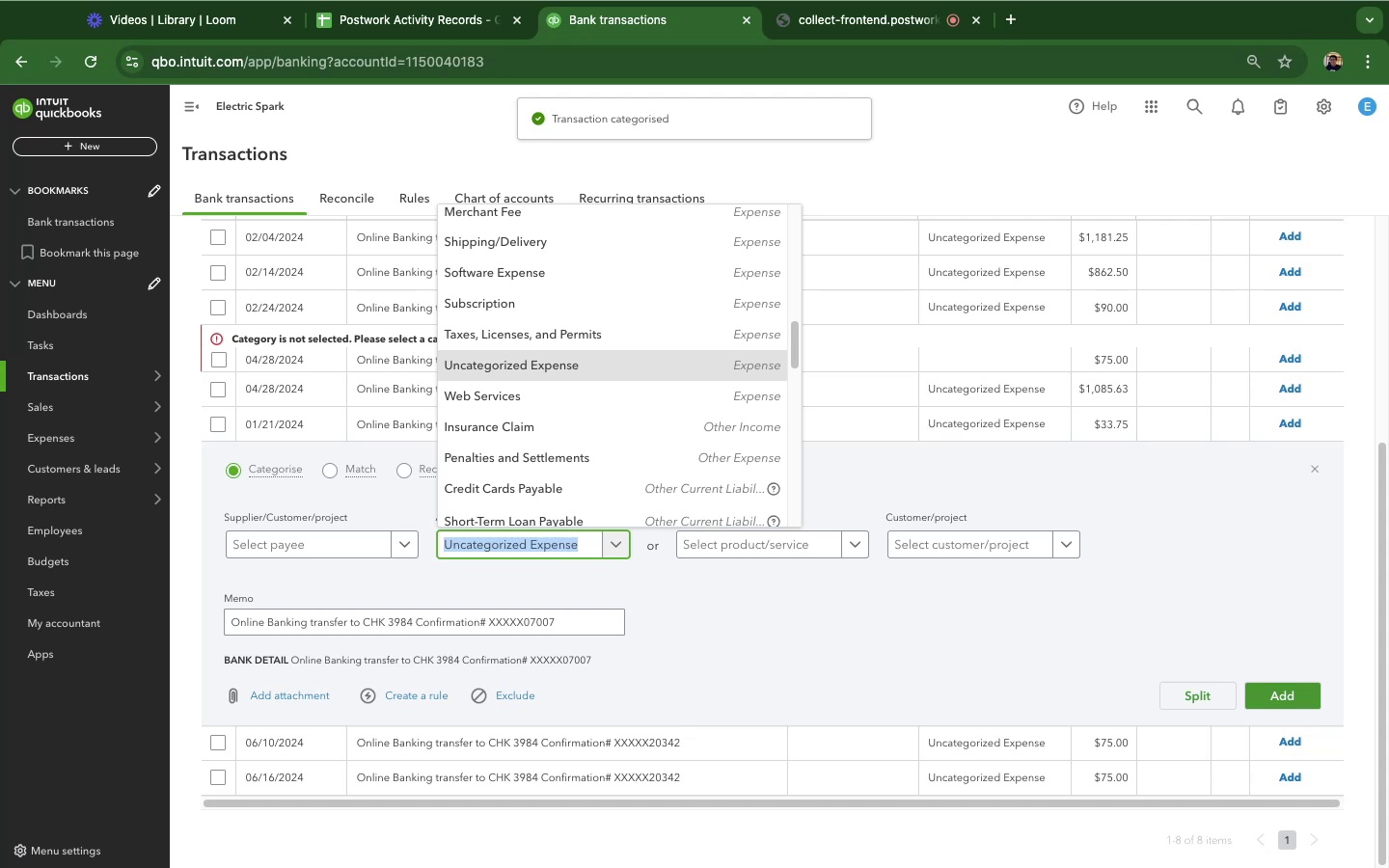 
type(ow)
 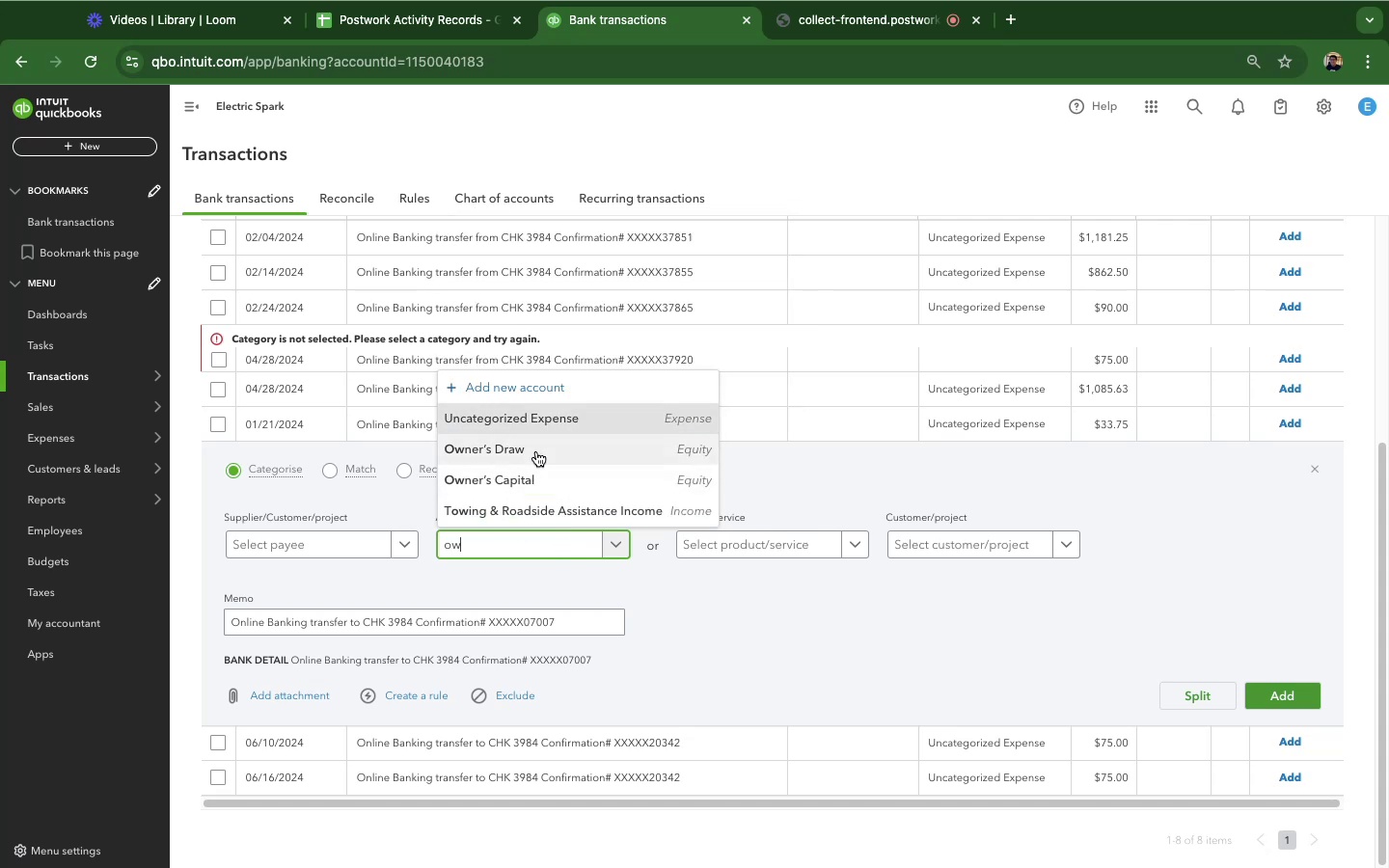 
left_click([536, 451])
 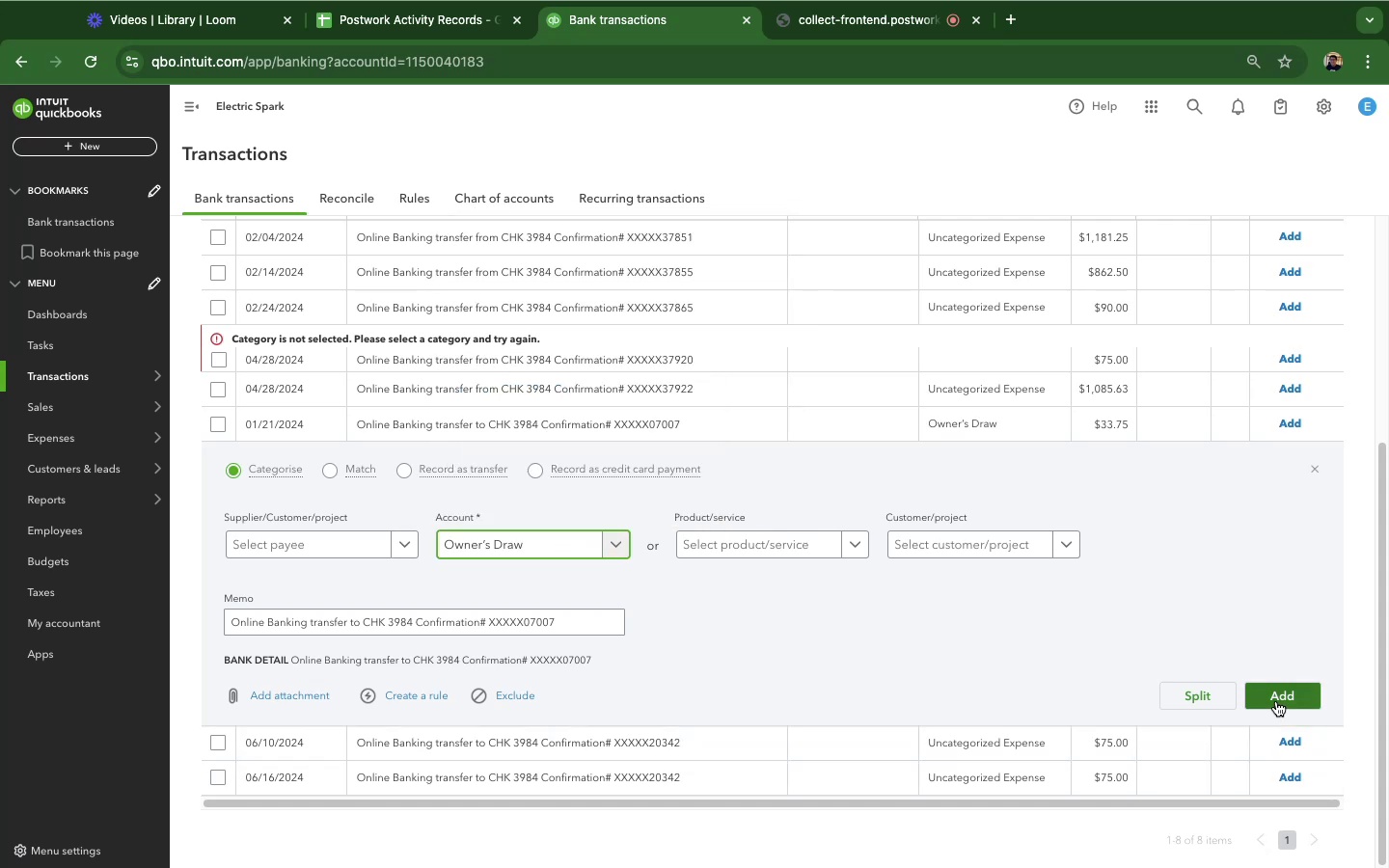 
left_click([1276, 701])
 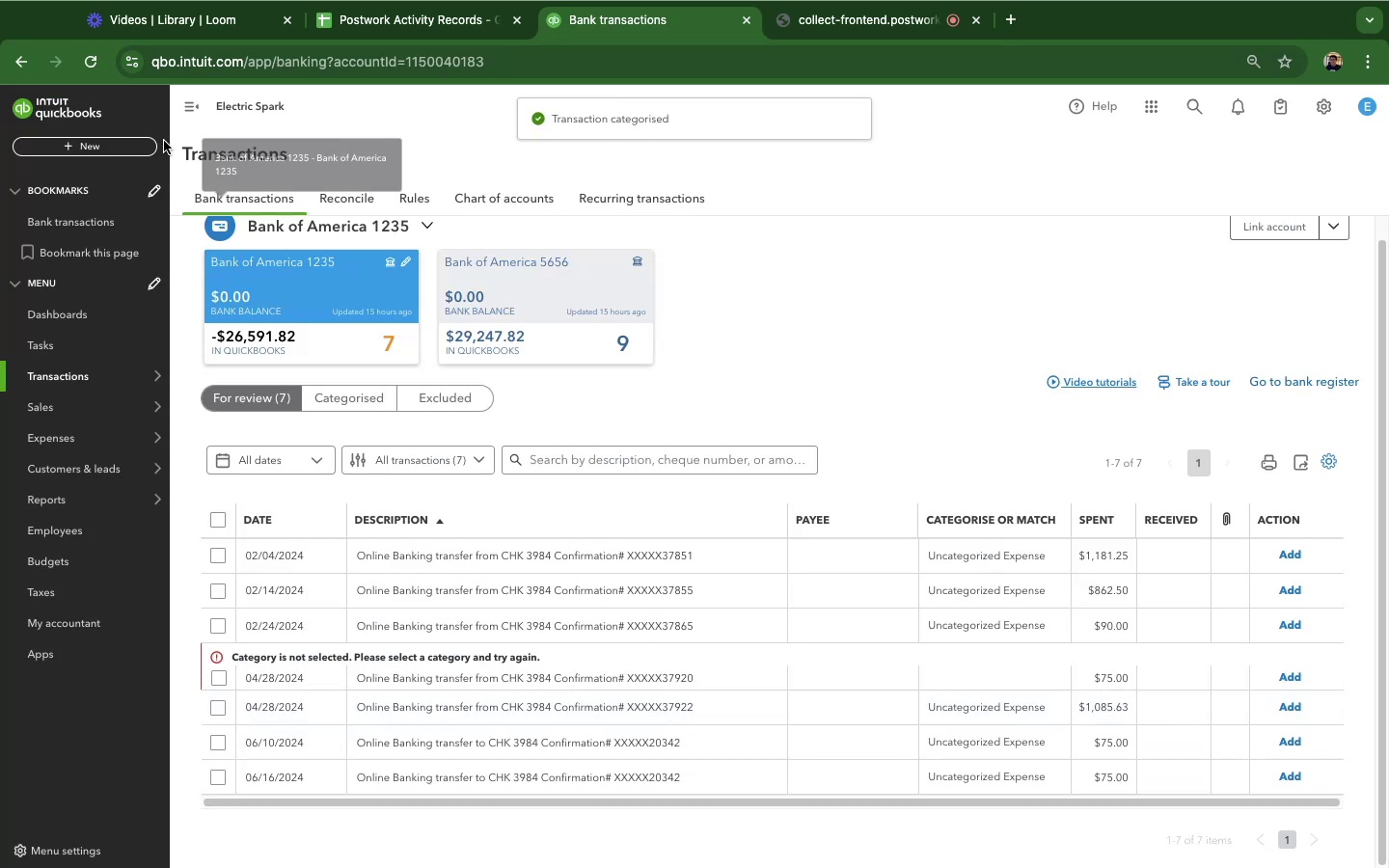 
left_click([95, 67])
 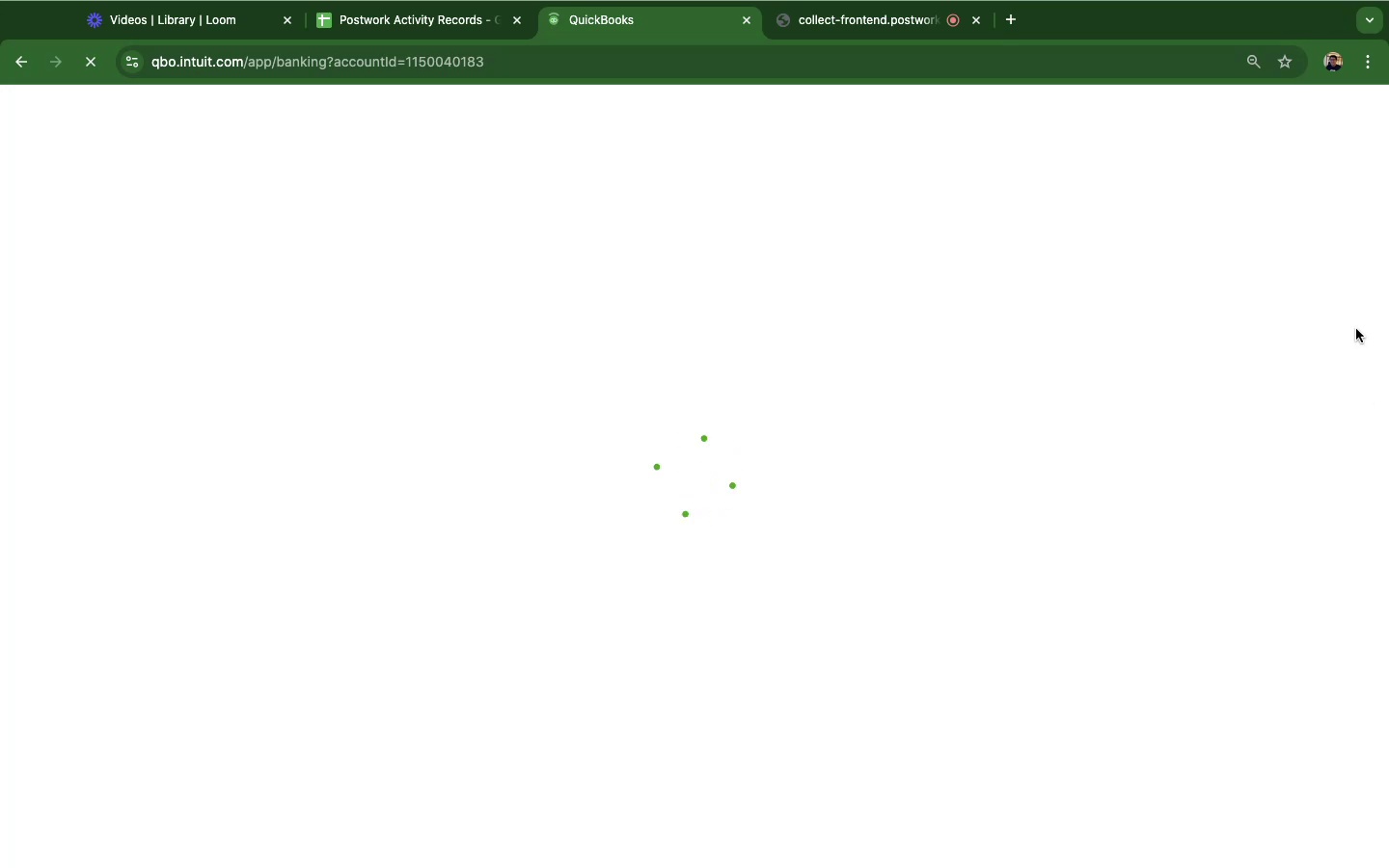 
wait(9.89)
 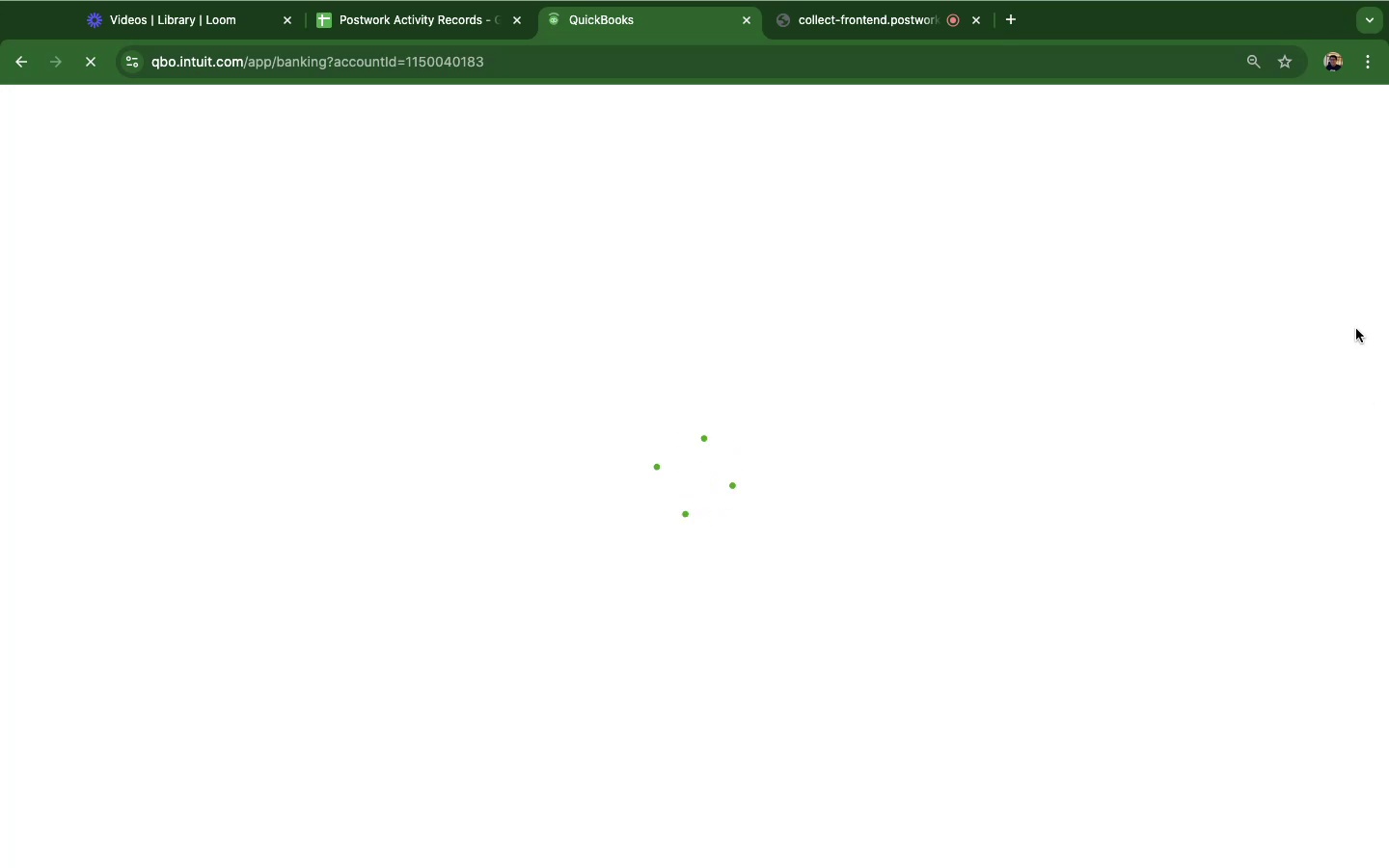 
mouse_move([1388, 233])
 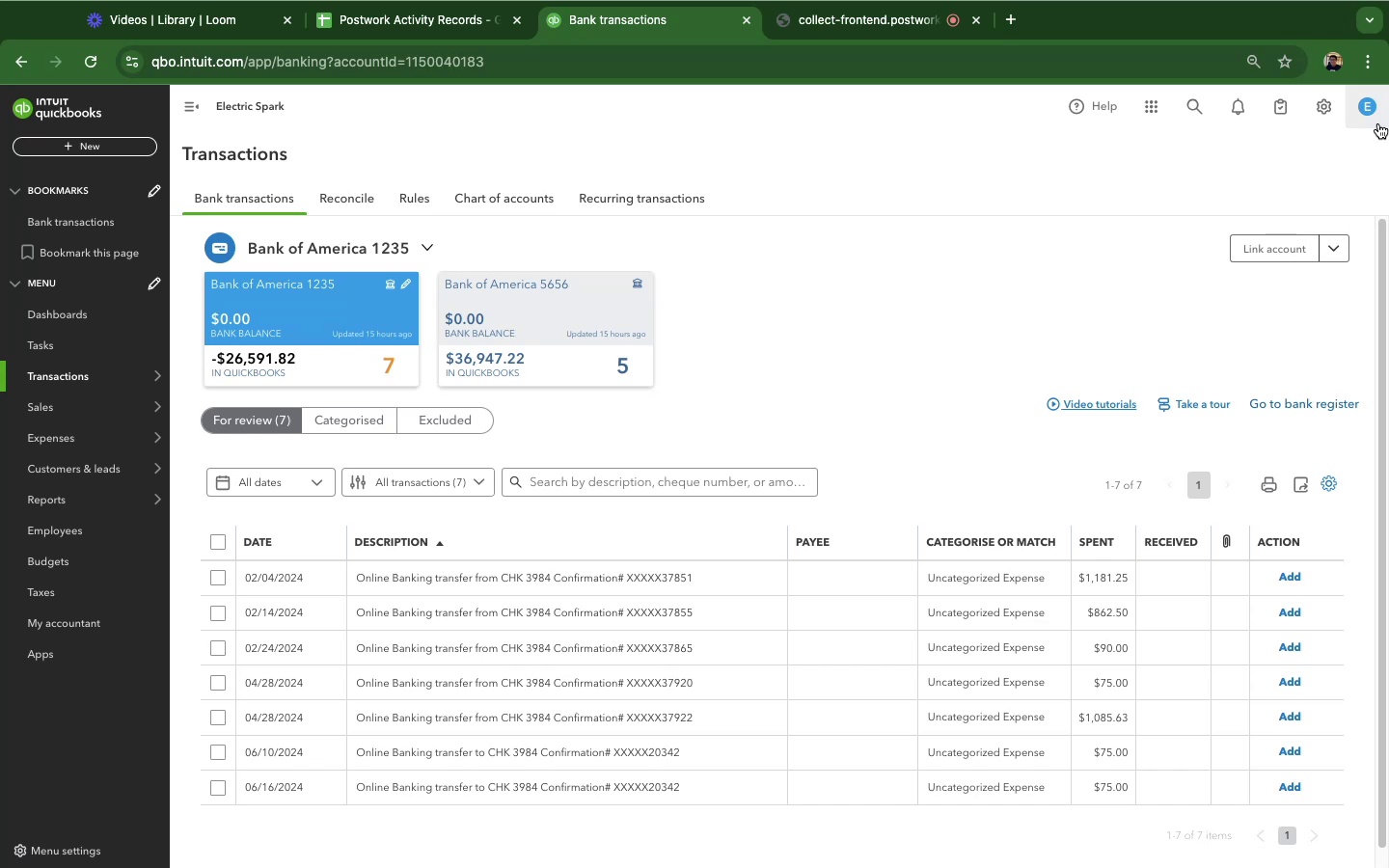 
wait(18.86)
 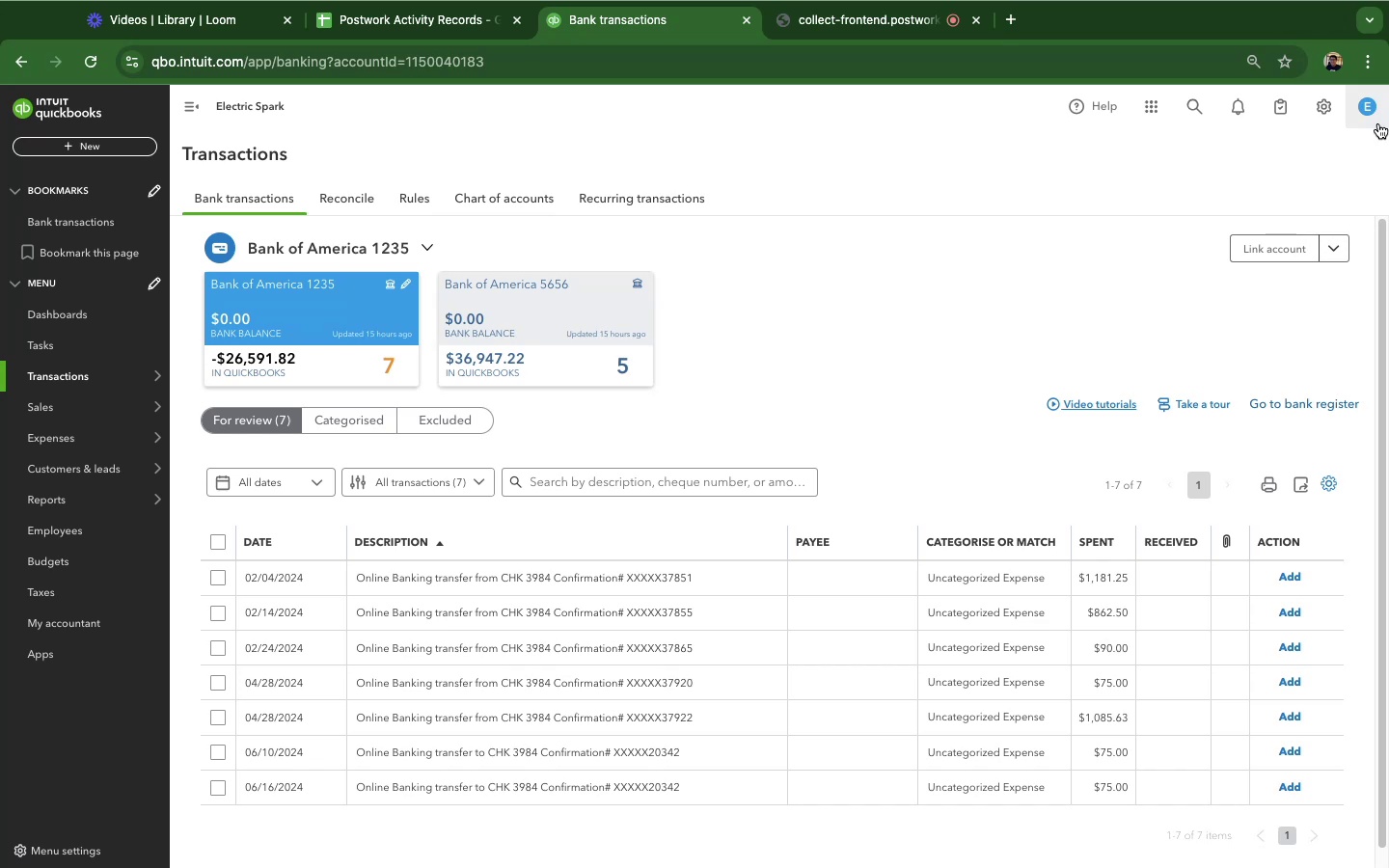 
mouse_move([1283, 109])
 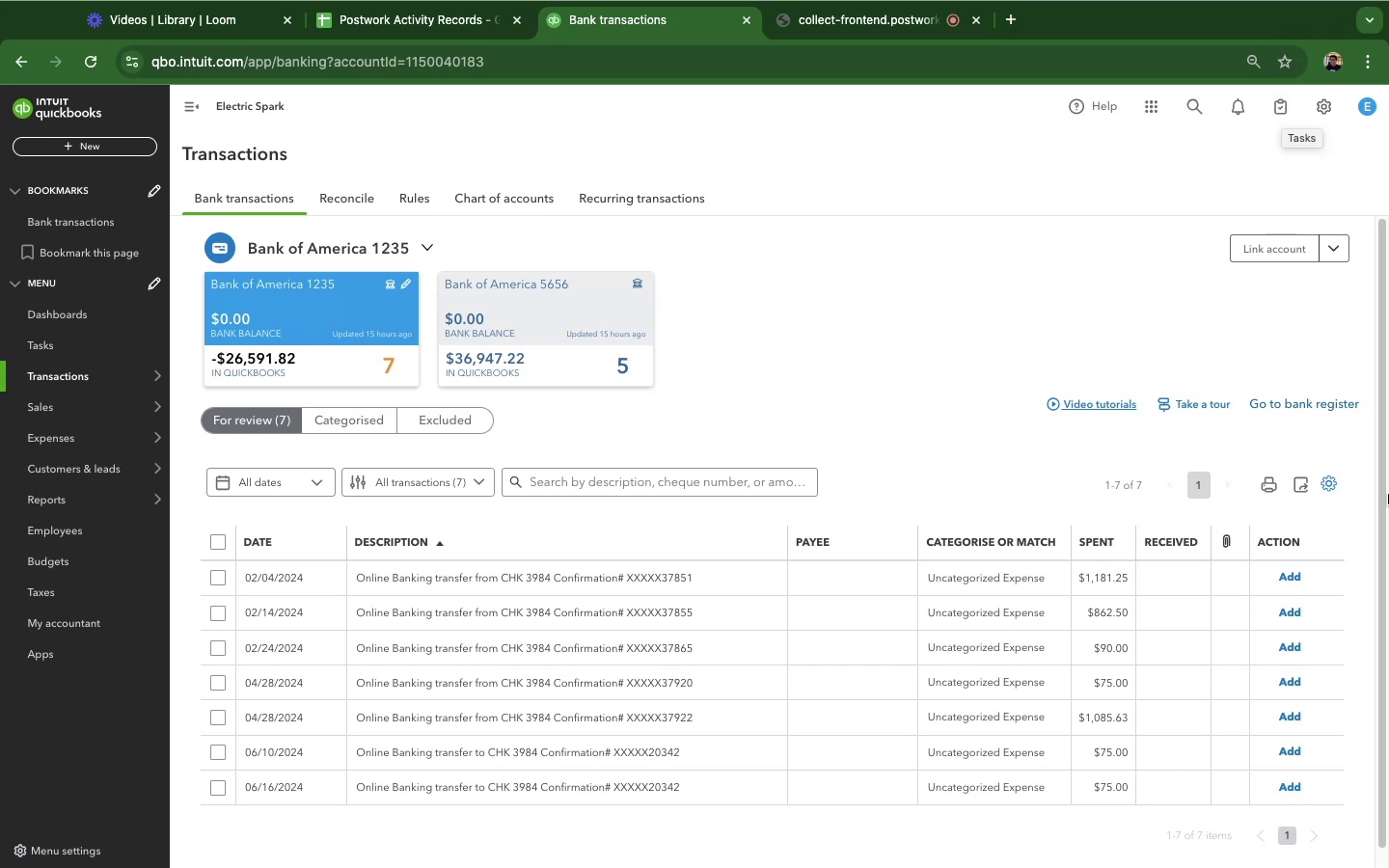 
wait(23.2)
 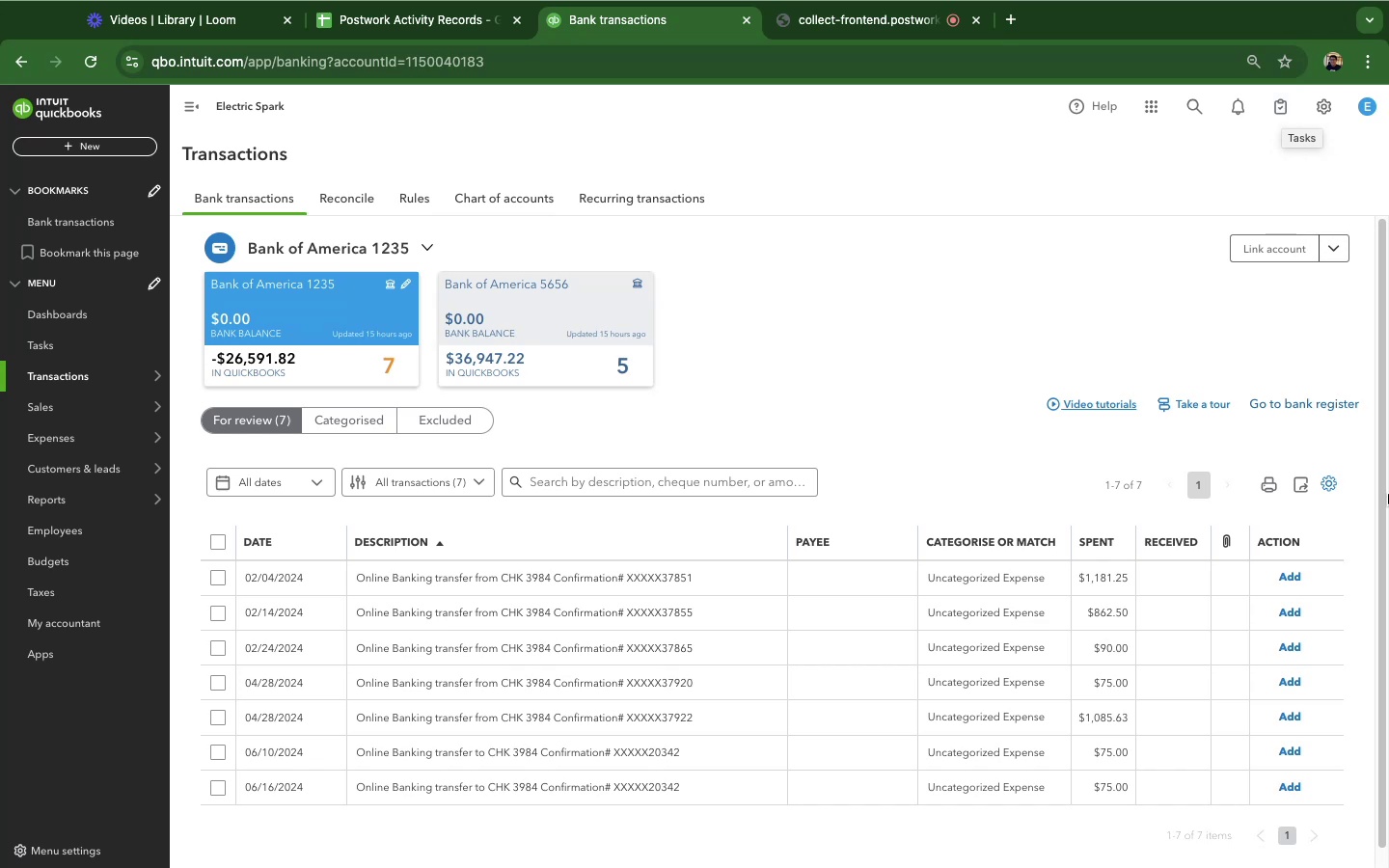 
left_click([553, 670])
 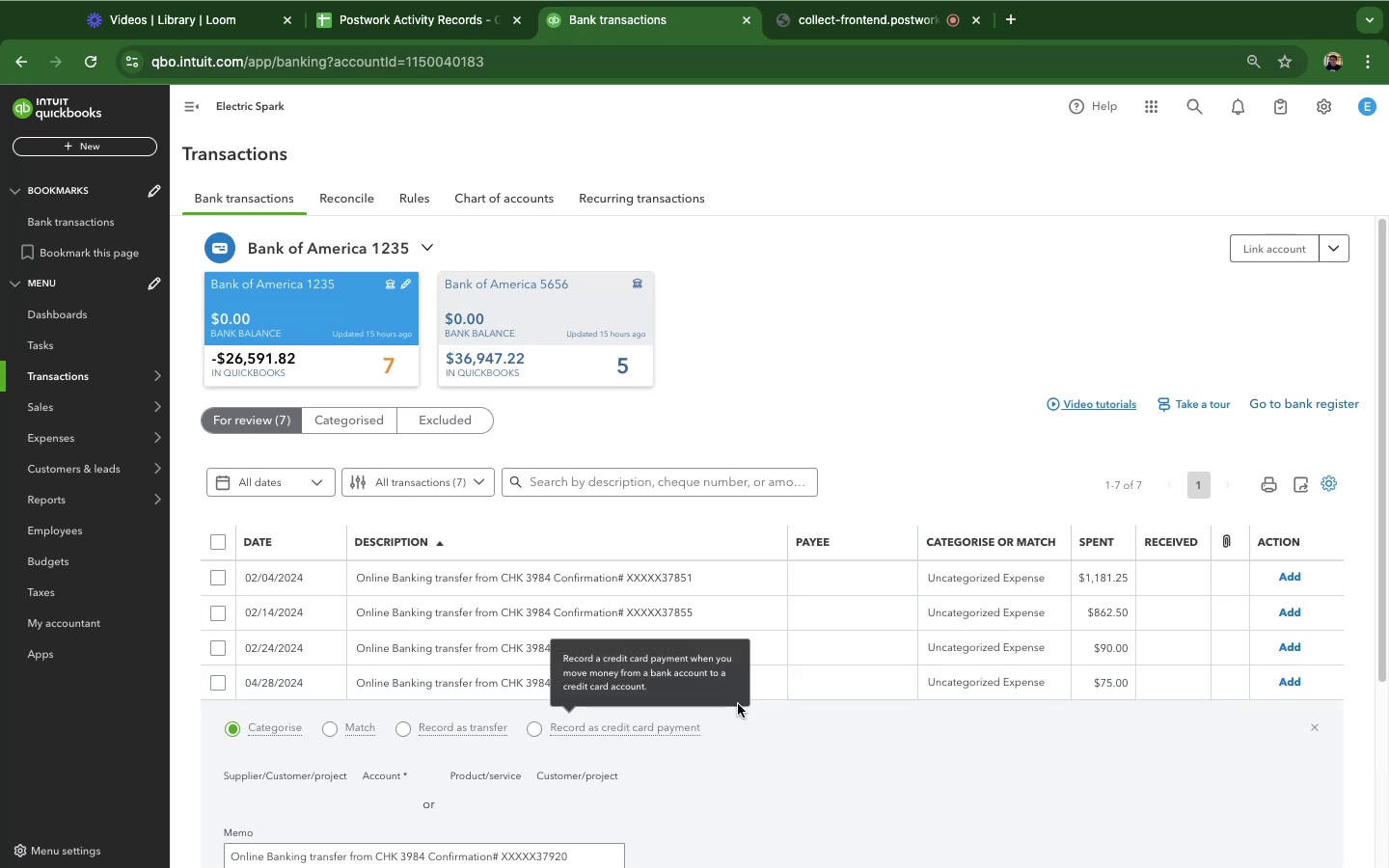 
scroll: coordinate [765, 644], scroll_direction: down, amount: 13.0
 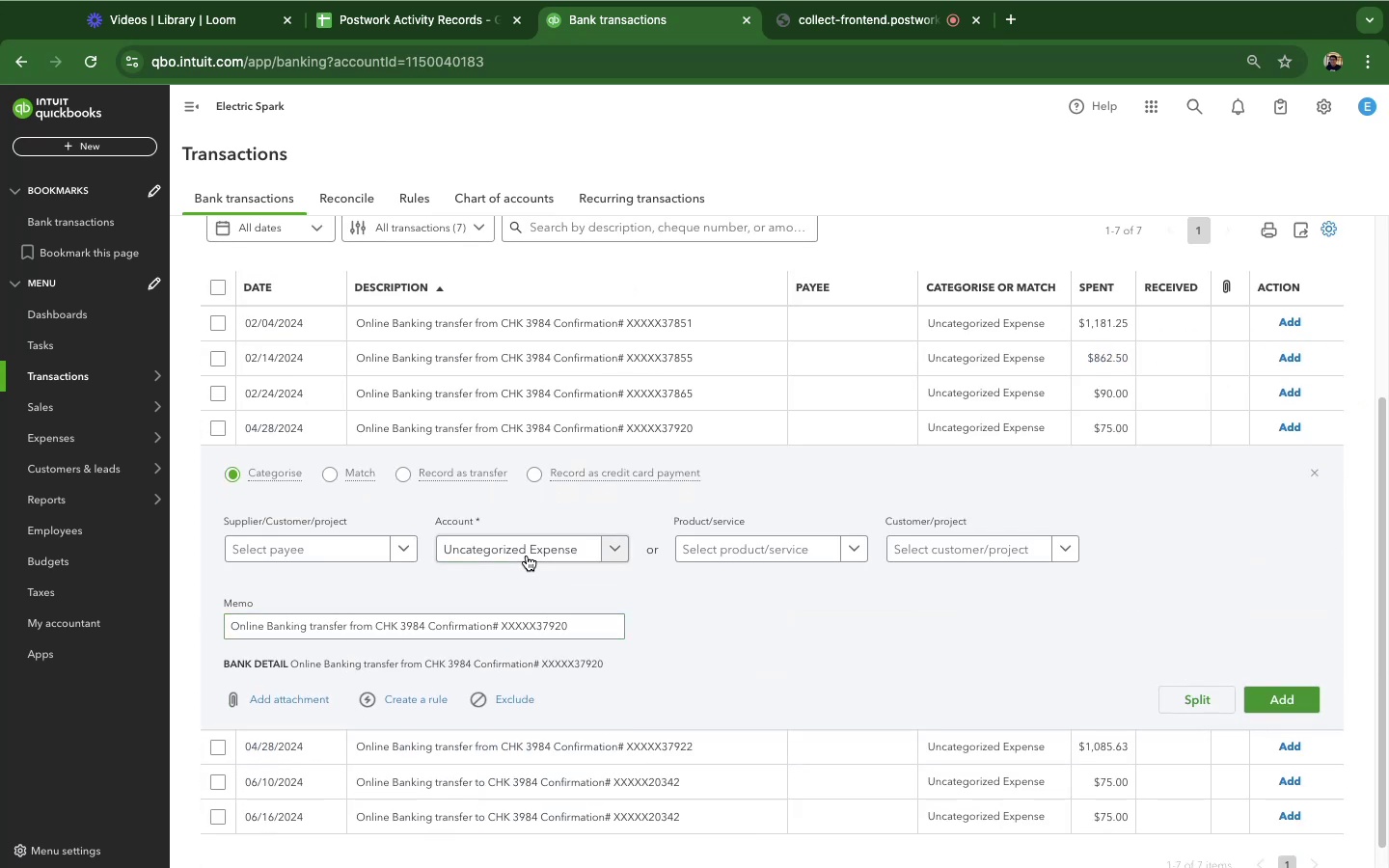 
left_click([527, 556])
 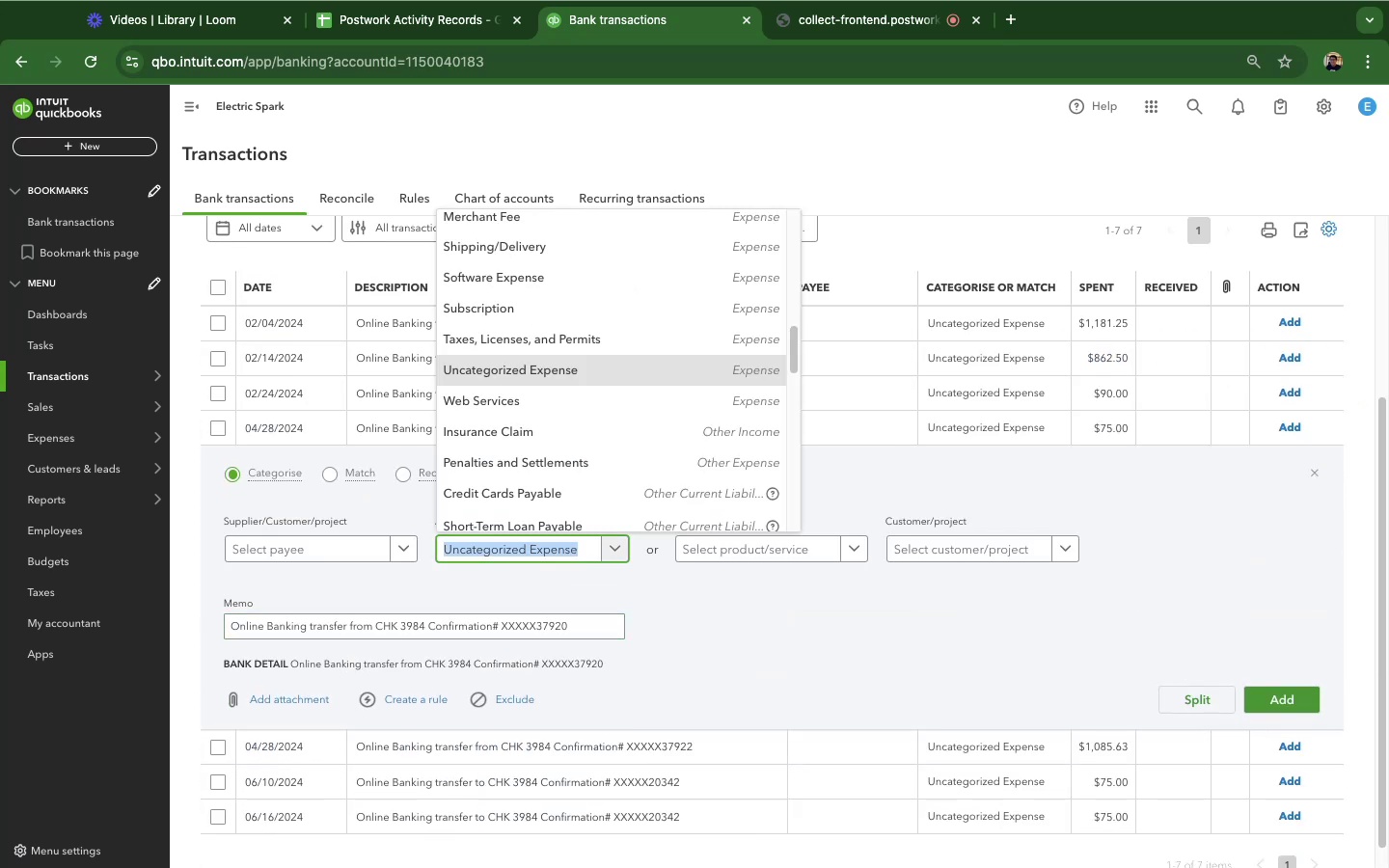 
type(ow)
 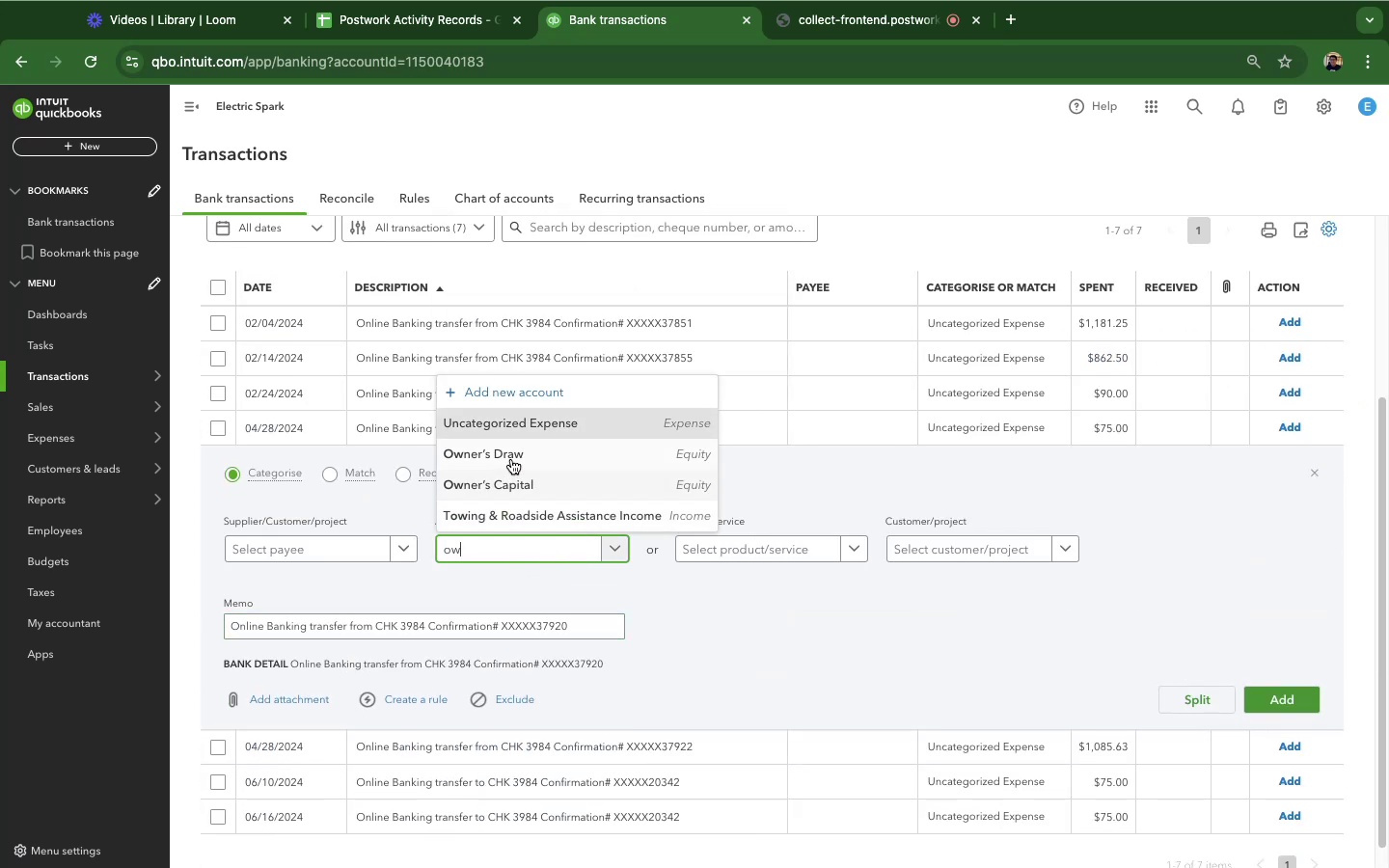 
left_click([510, 457])
 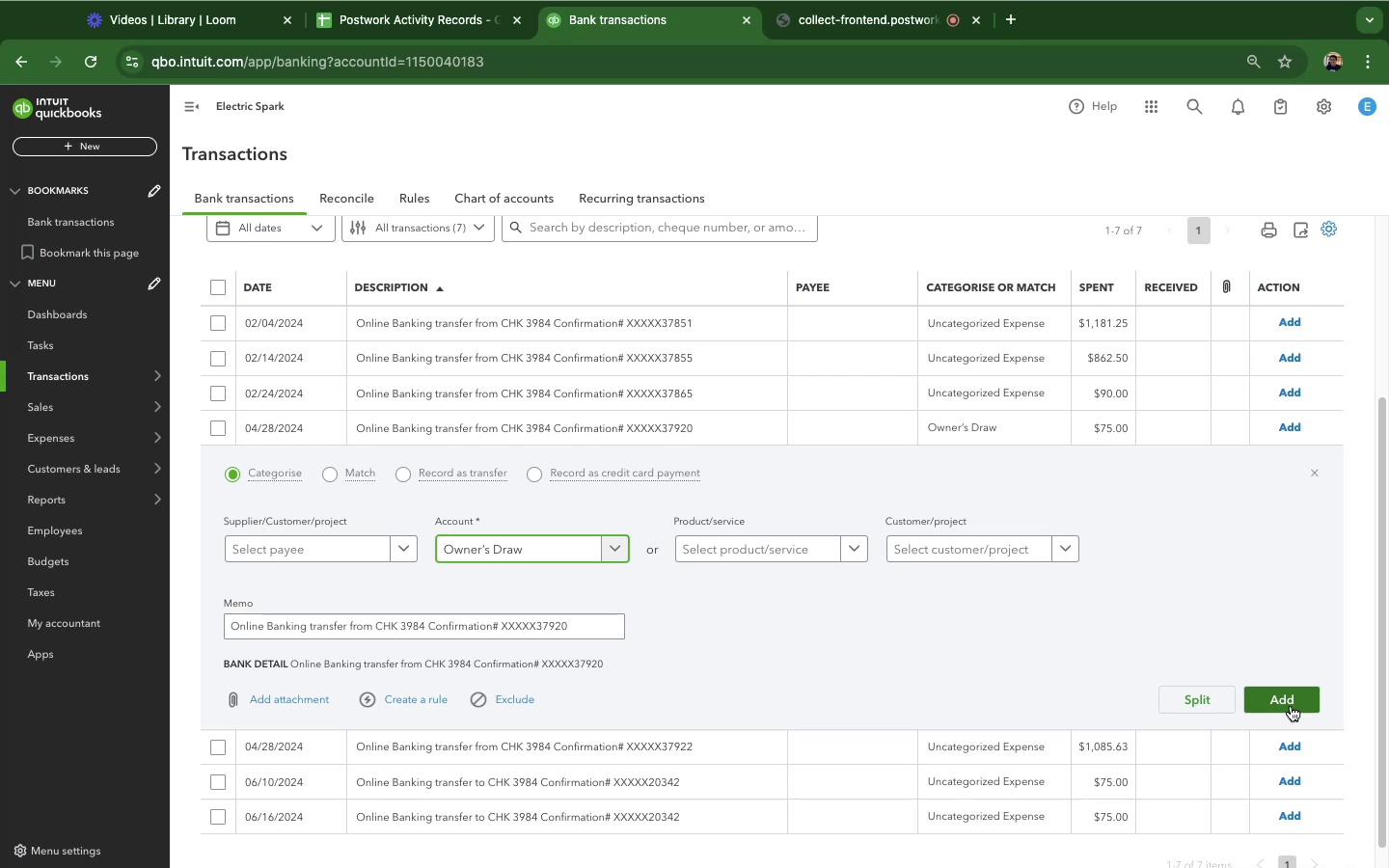 
left_click([1291, 706])
 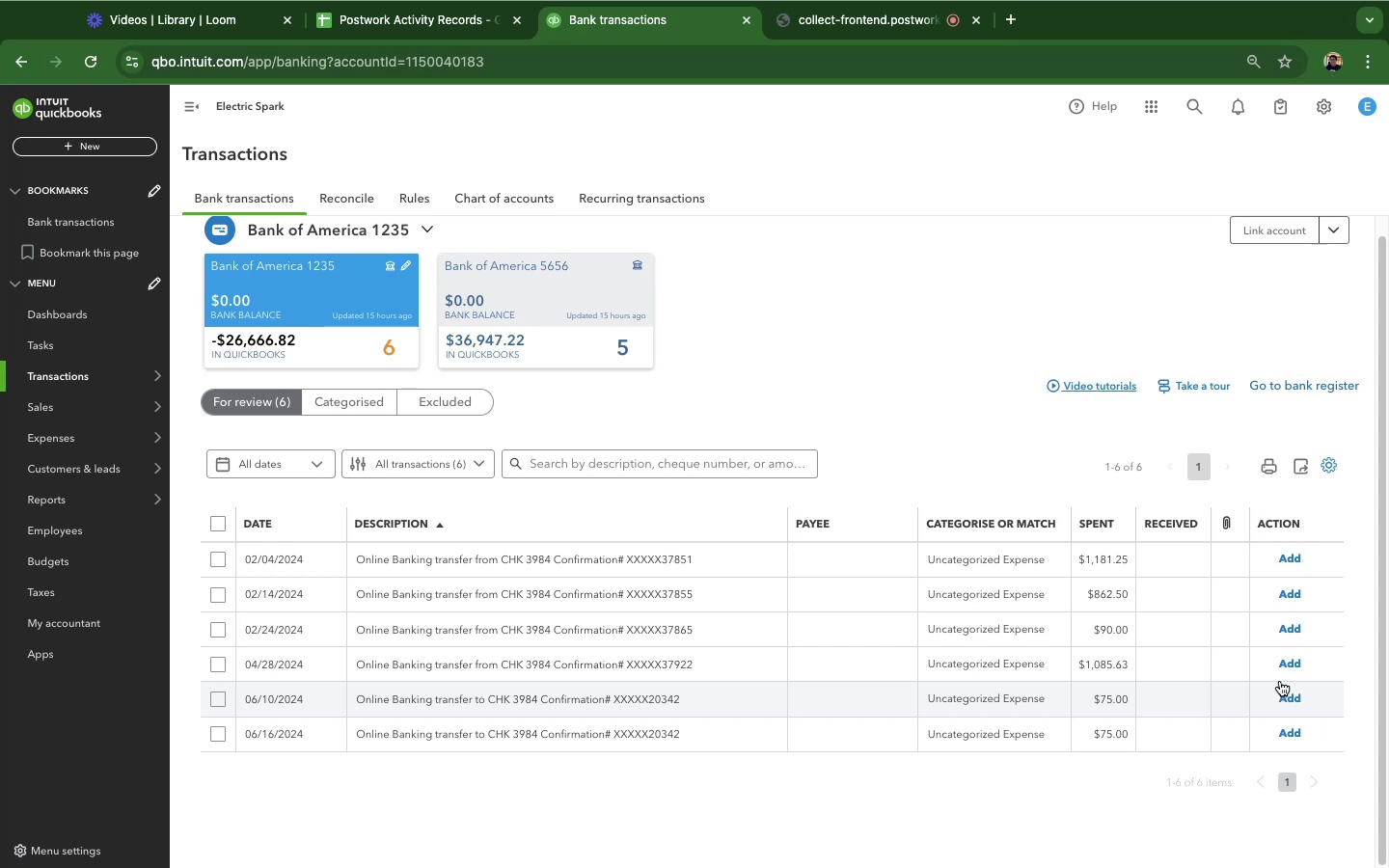 
wait(41.07)
 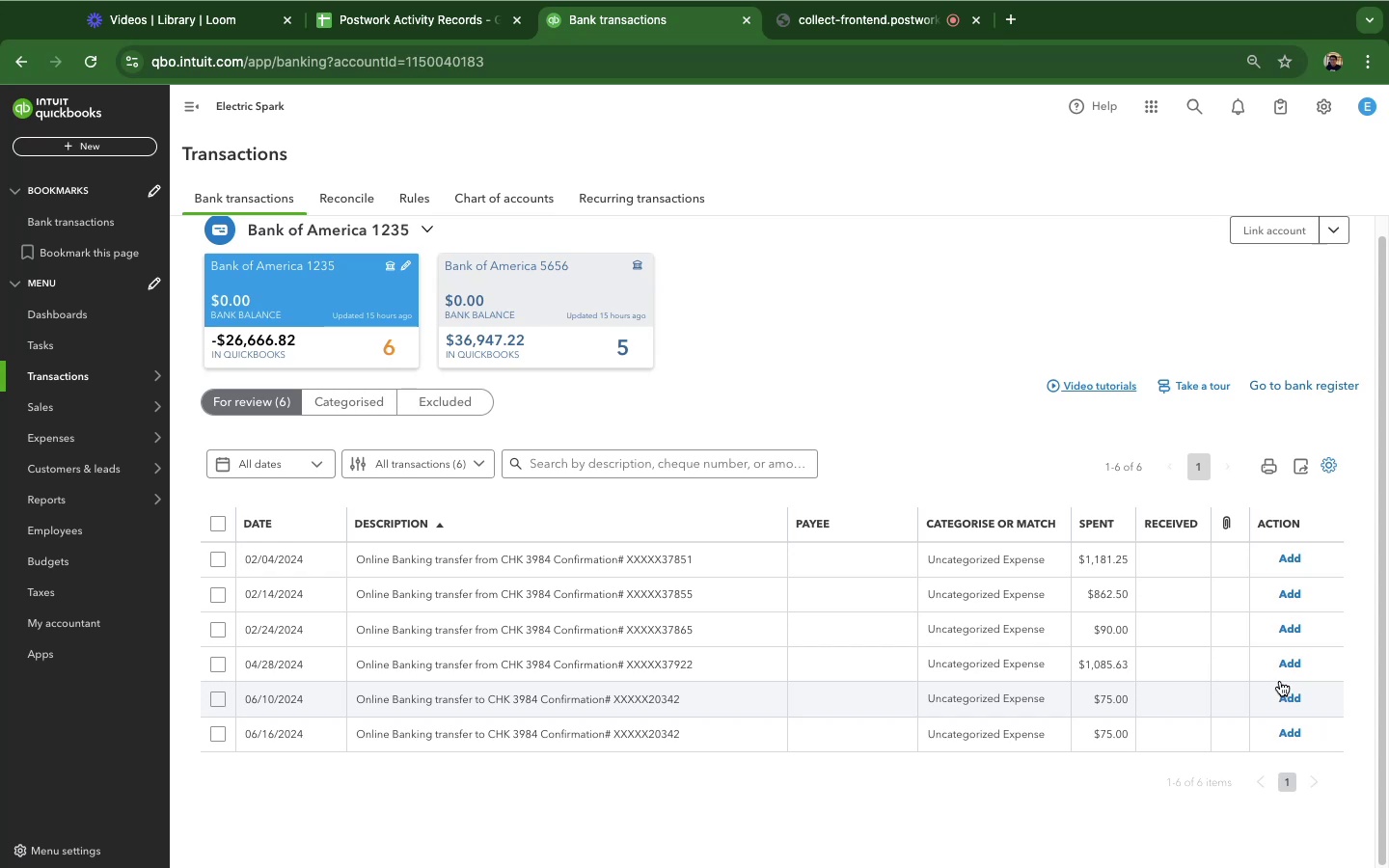 
left_click([529, 620])
 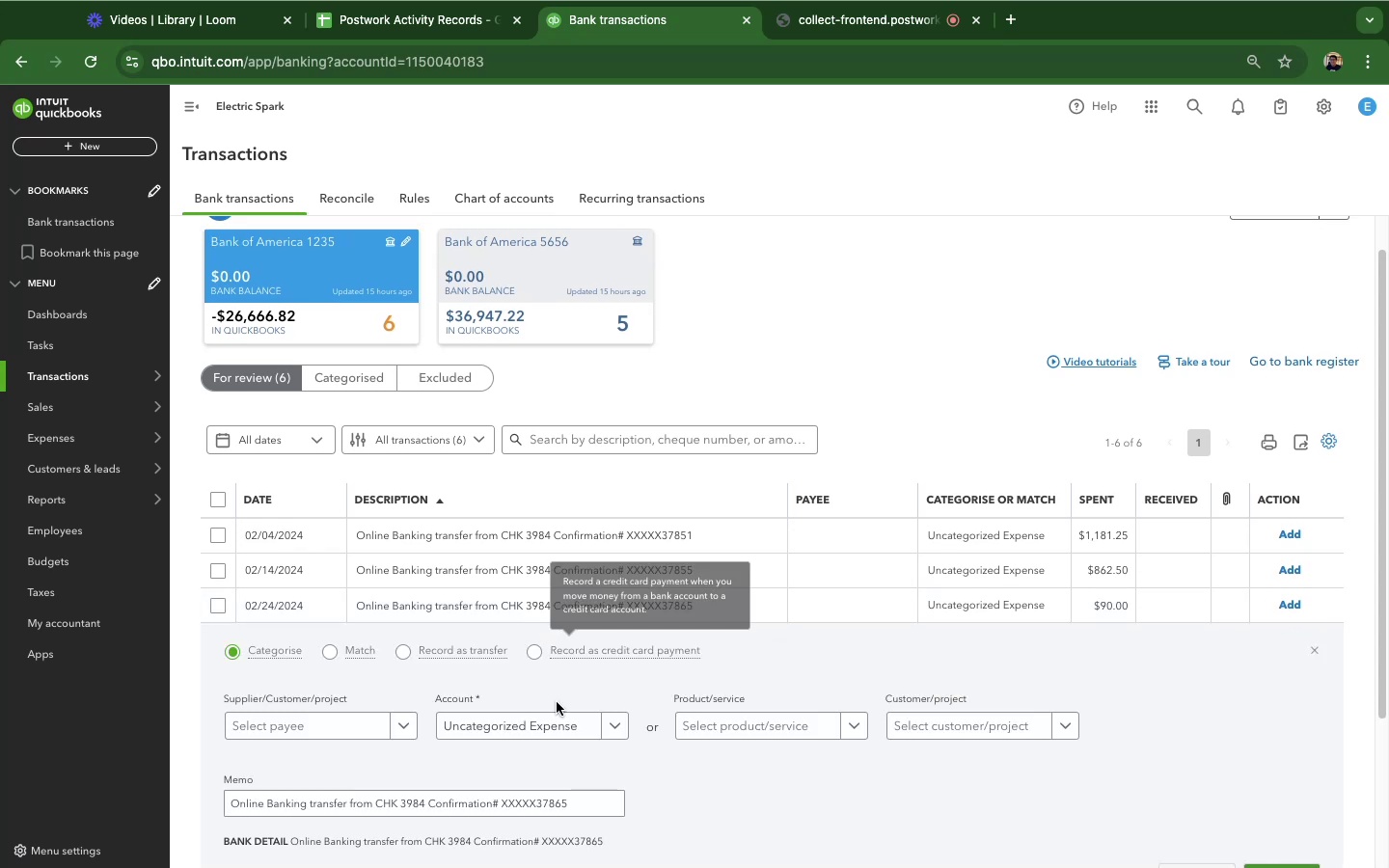 
left_click([557, 735])
 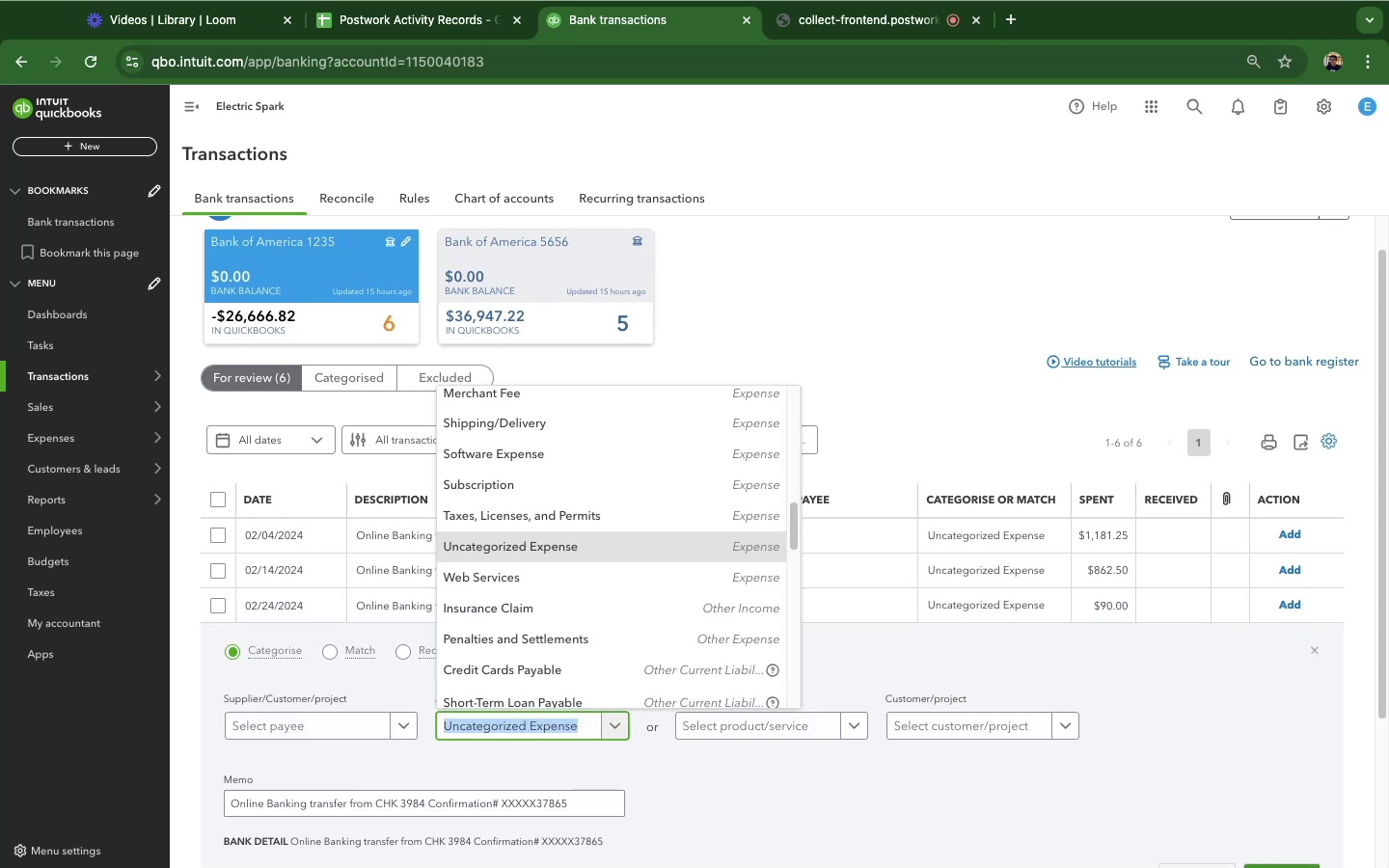 
type(own)
 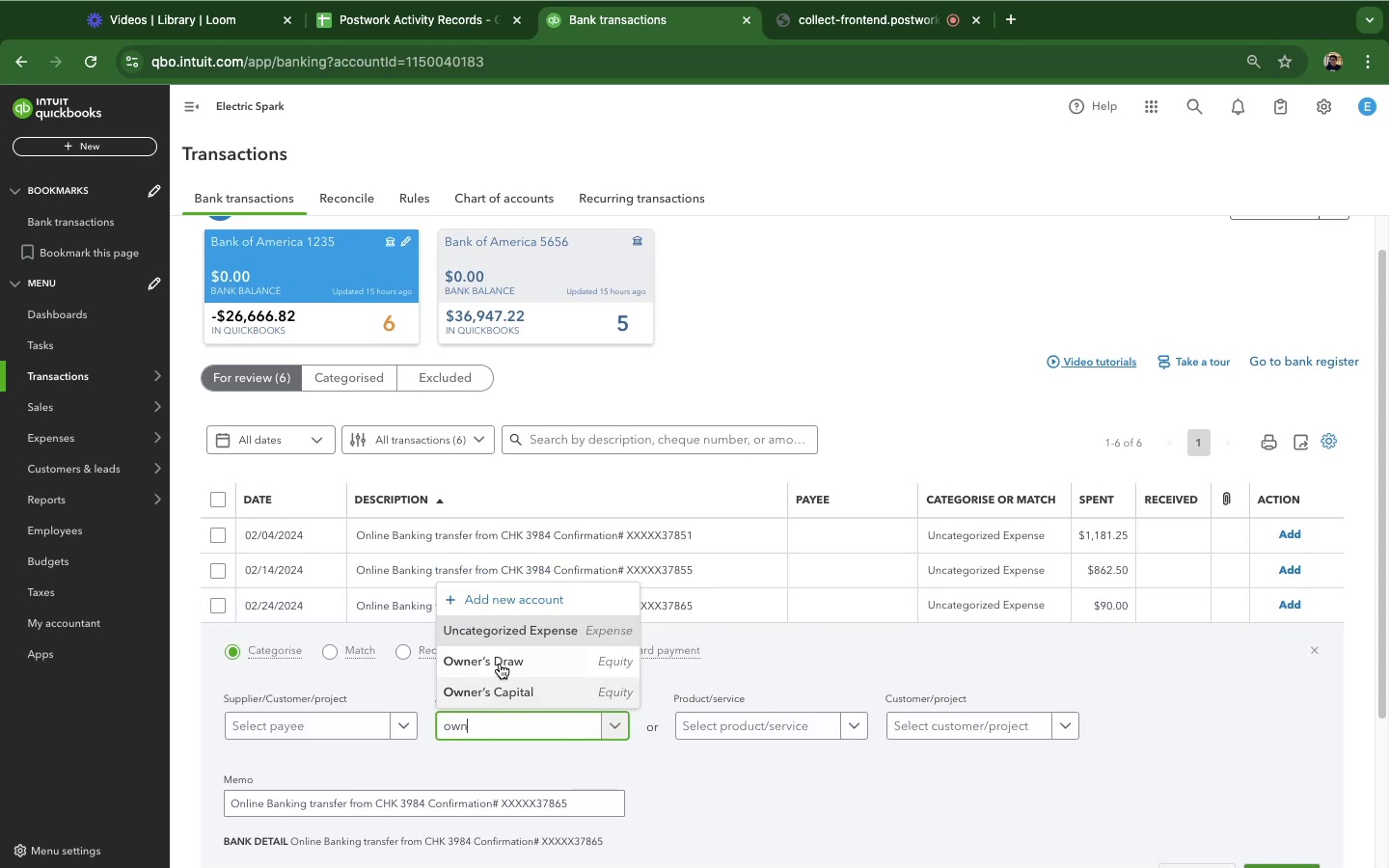 
left_click([500, 663])
 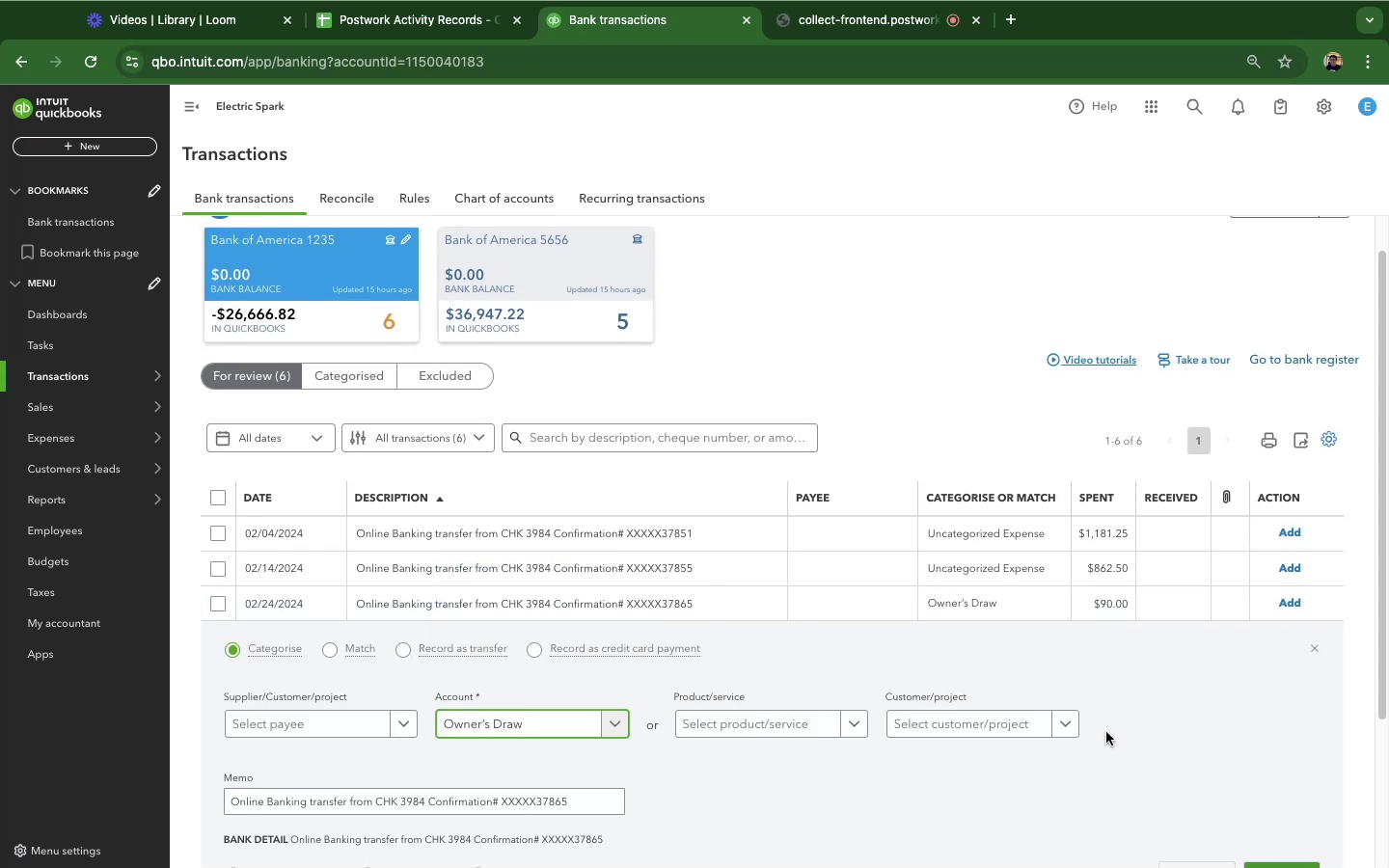 
scroll: coordinate [1106, 732], scroll_direction: down, amount: 14.0
 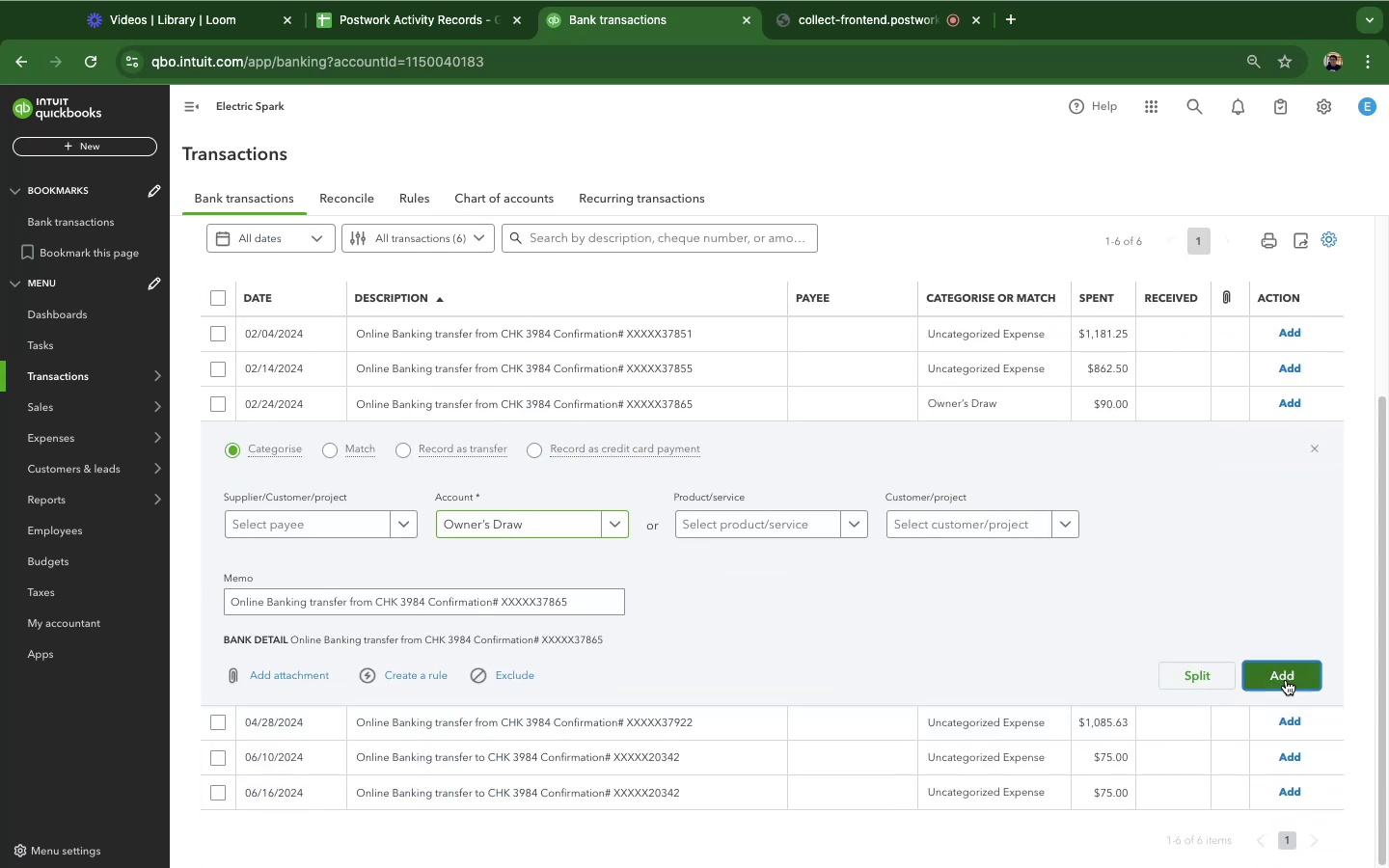 
left_click([1286, 680])
 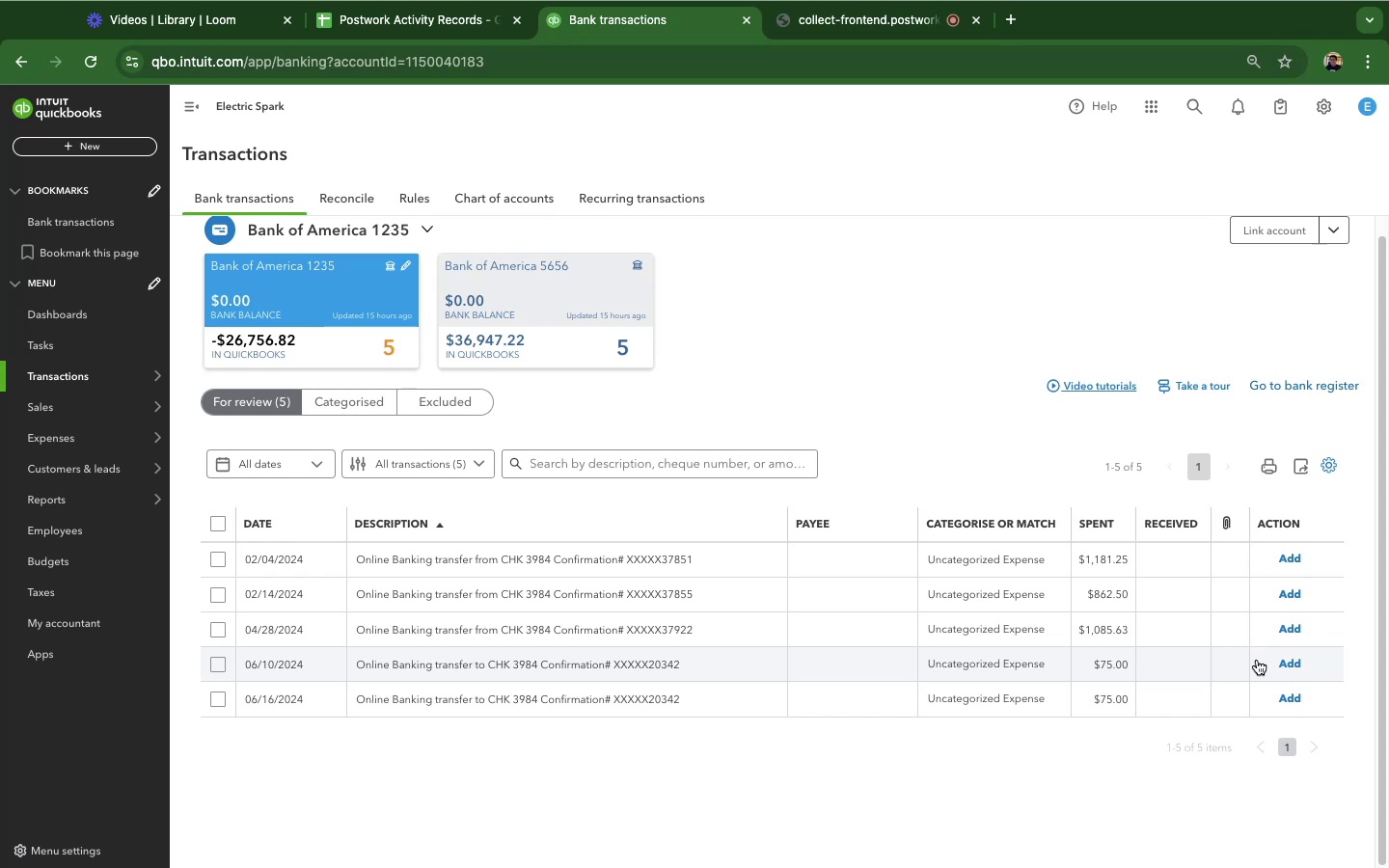 
wait(25.63)
 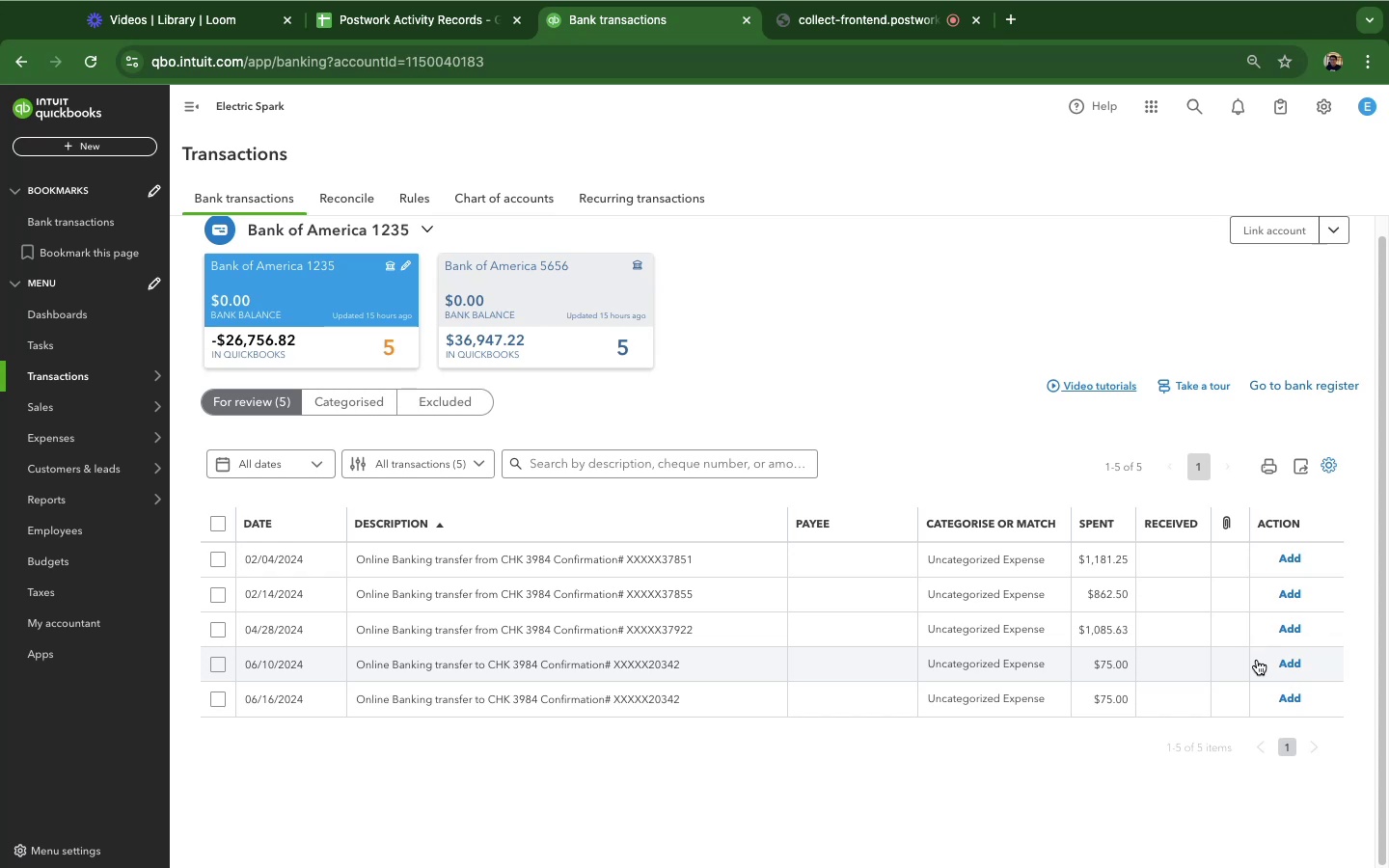 
left_click([533, 594])
 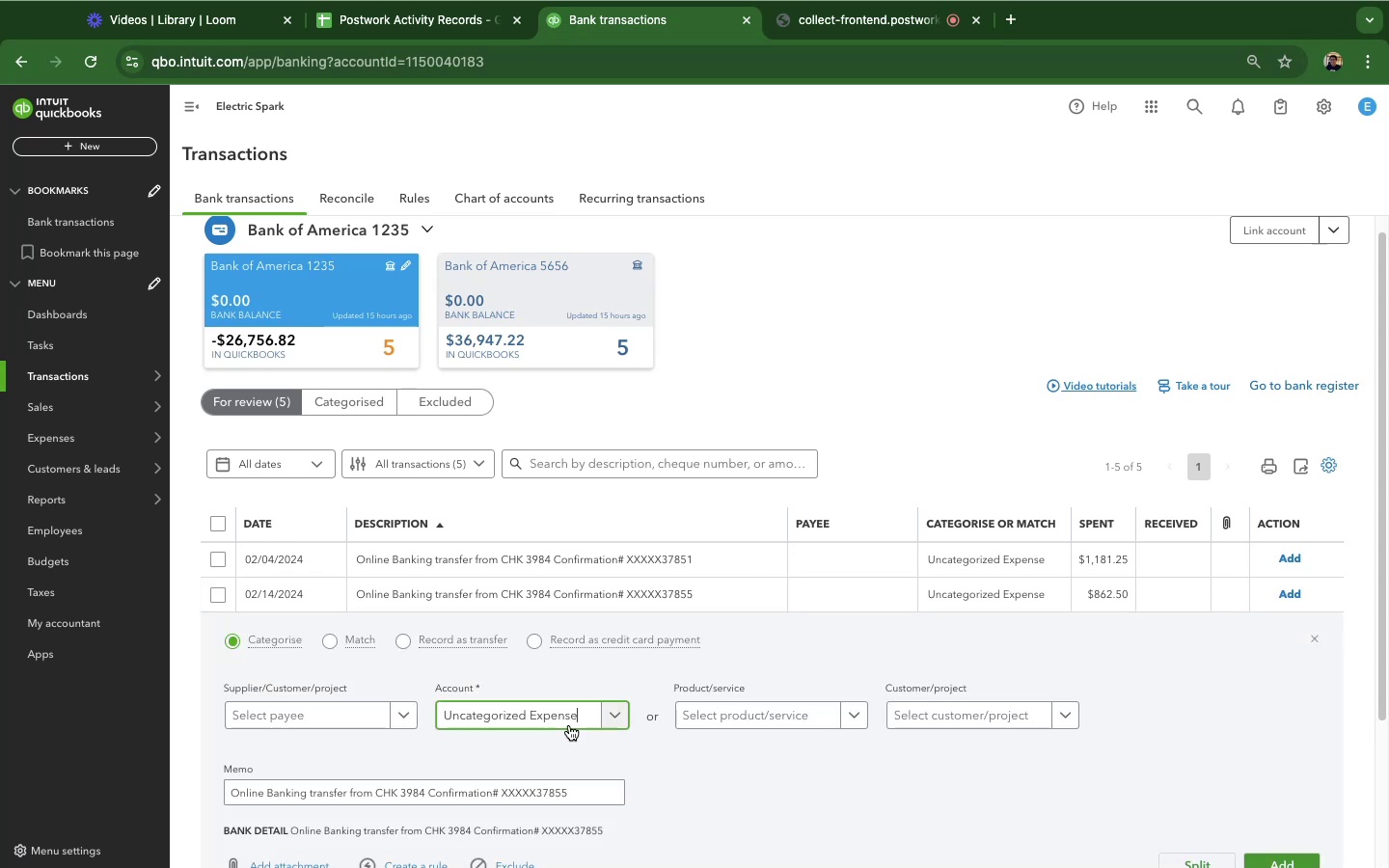 
left_click([569, 725])
 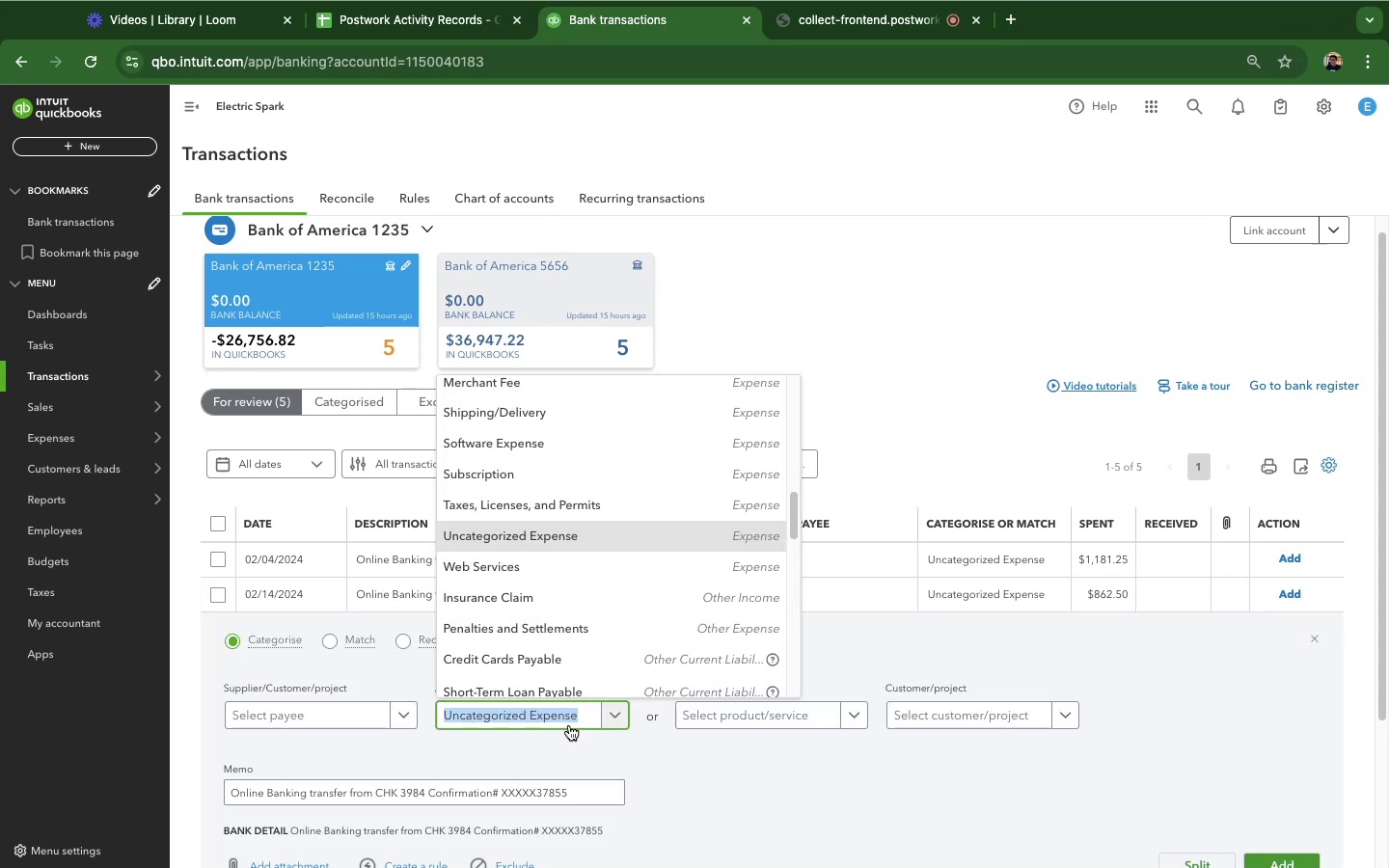 
type(owner)
 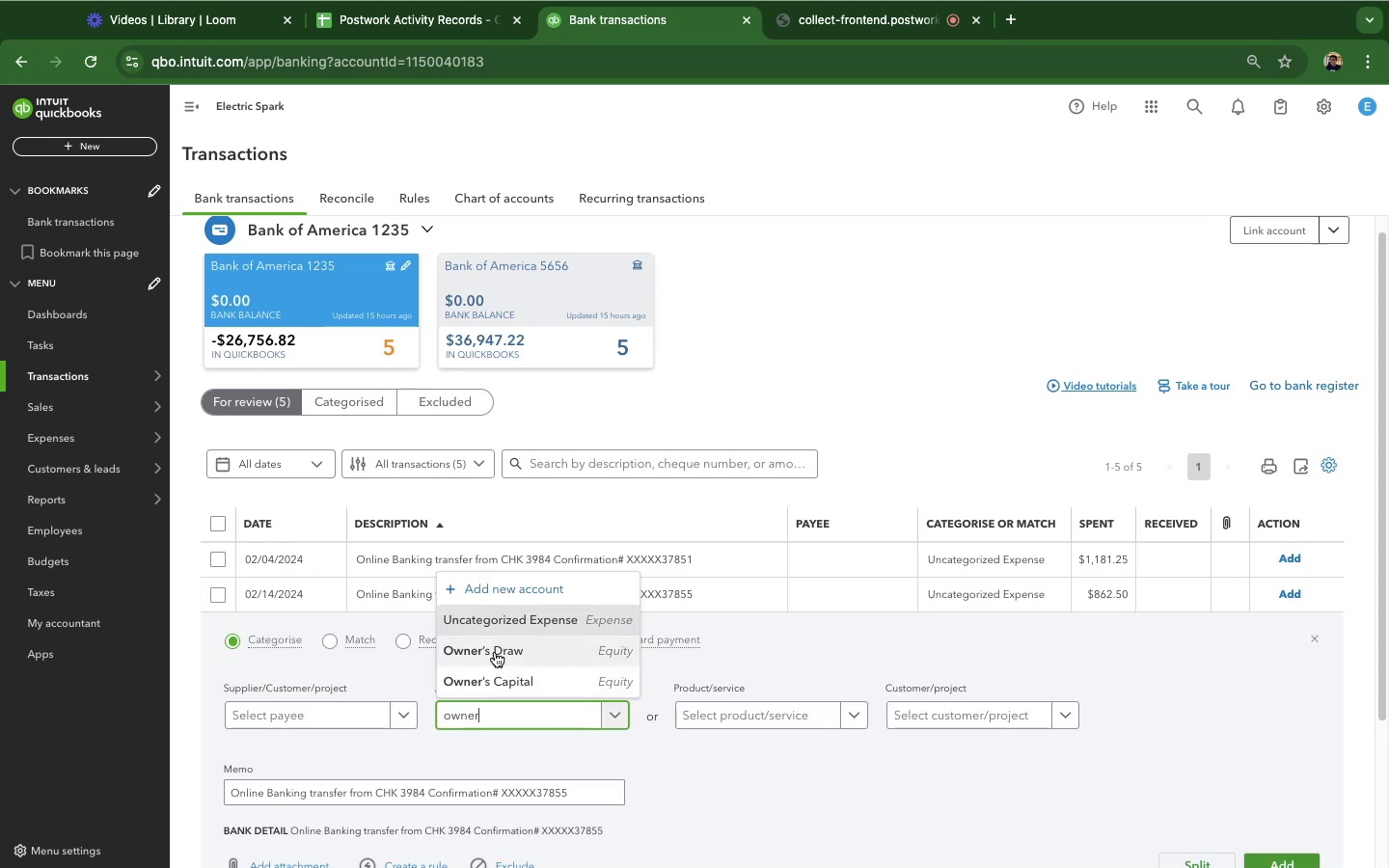 
left_click([495, 652])
 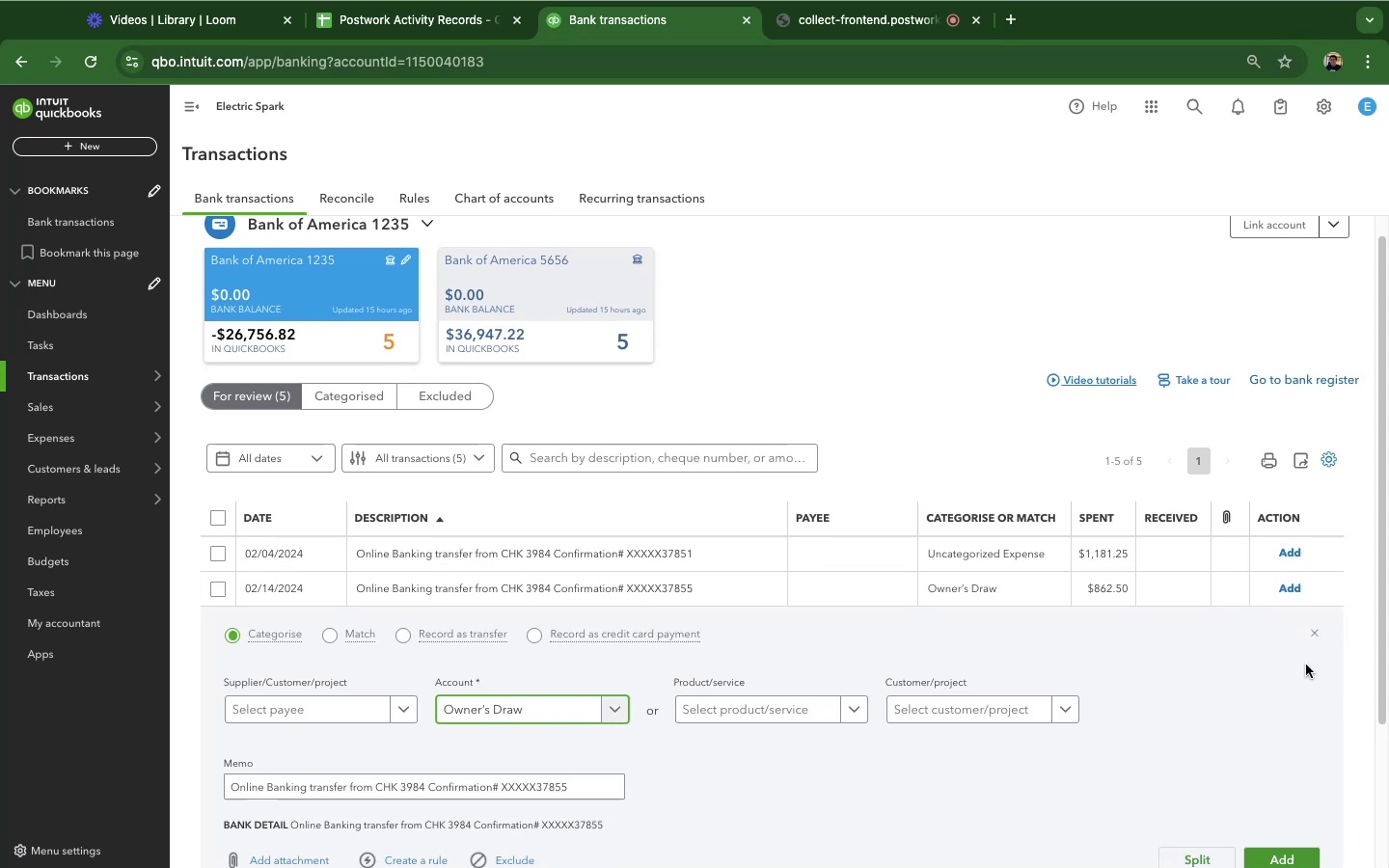 
scroll: coordinate [1306, 665], scroll_direction: down, amount: 6.0
 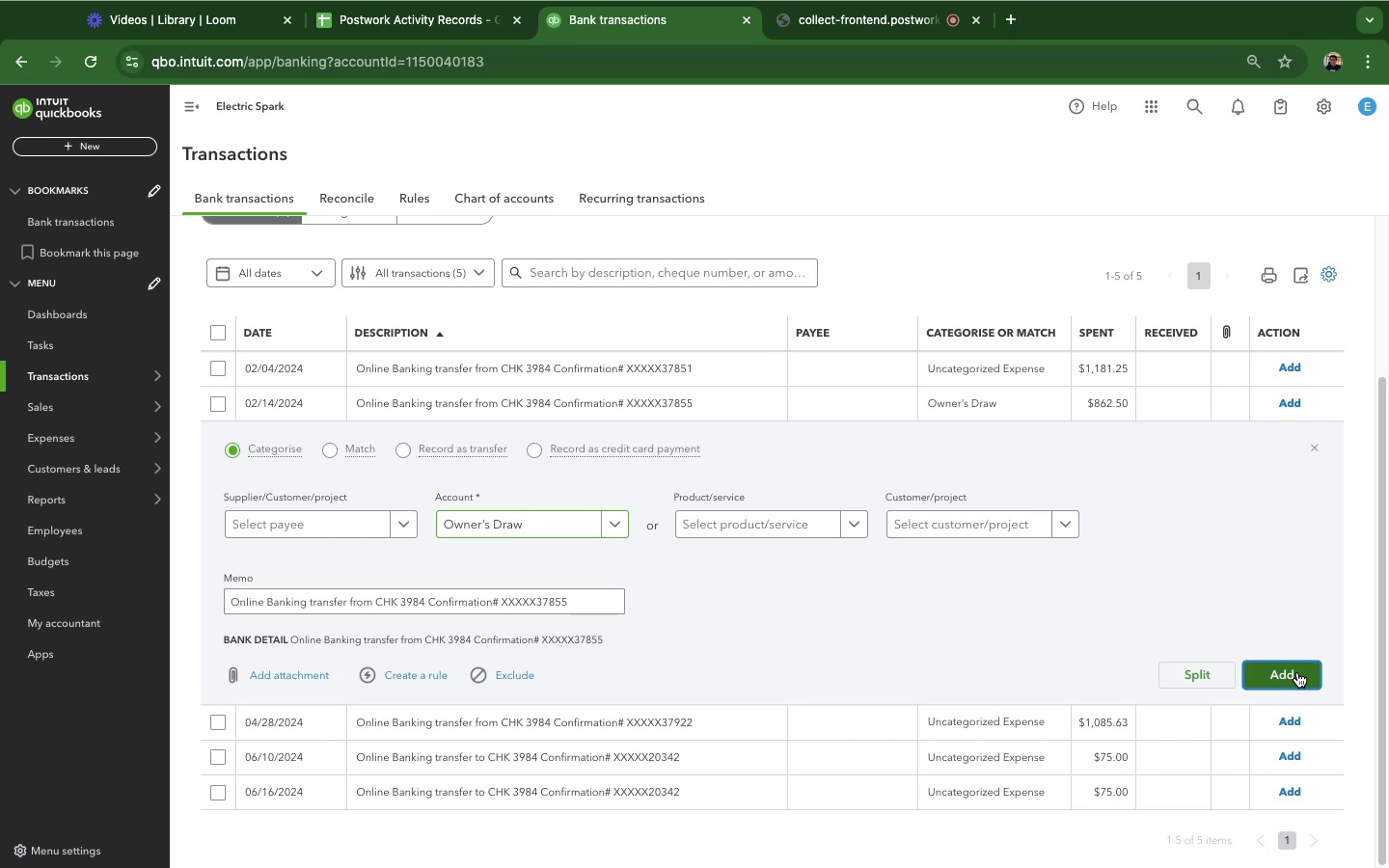 
left_click([1297, 672])
 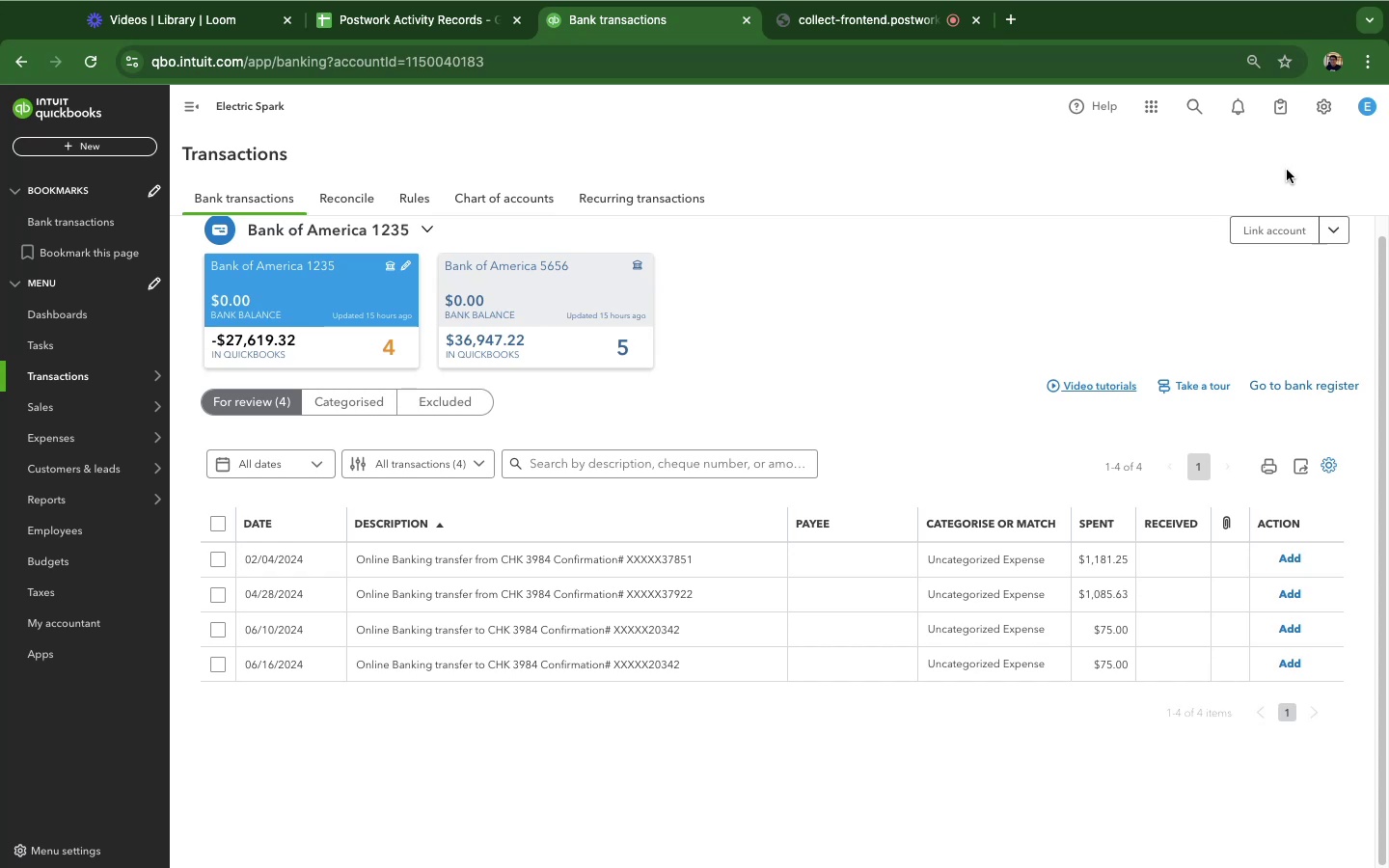 
wait(31.24)
 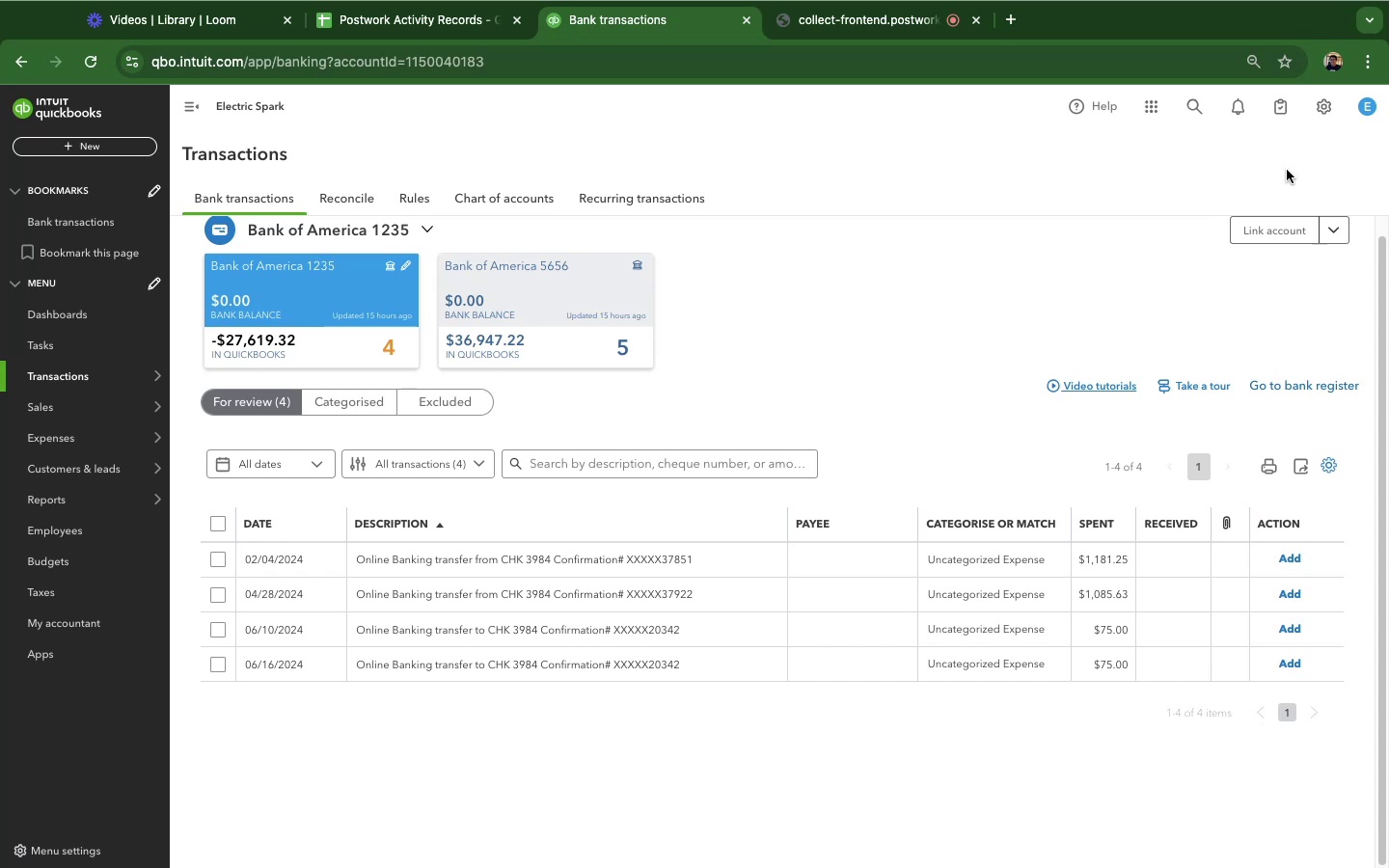 
left_click([420, 603])
 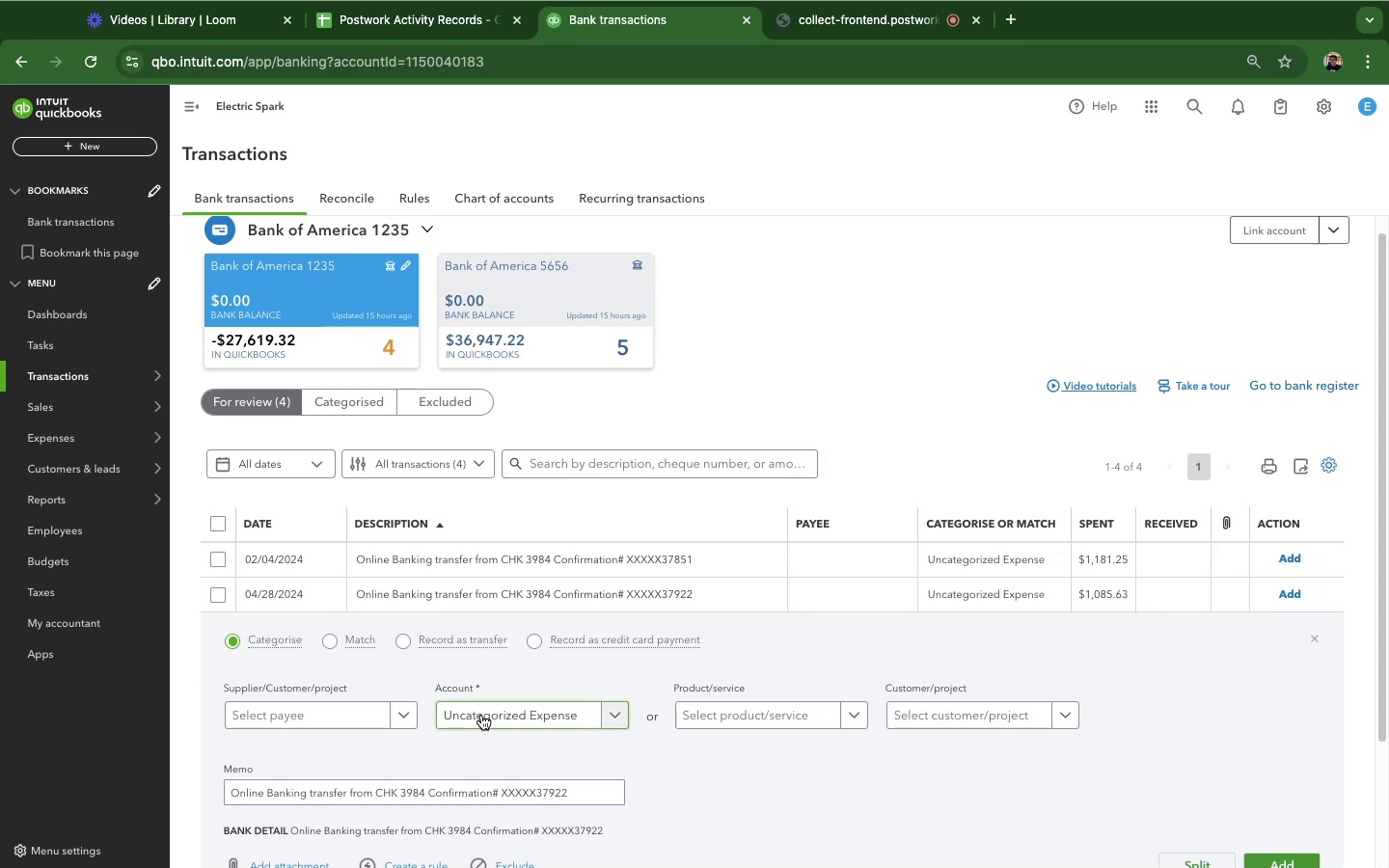 
left_click([481, 715])
 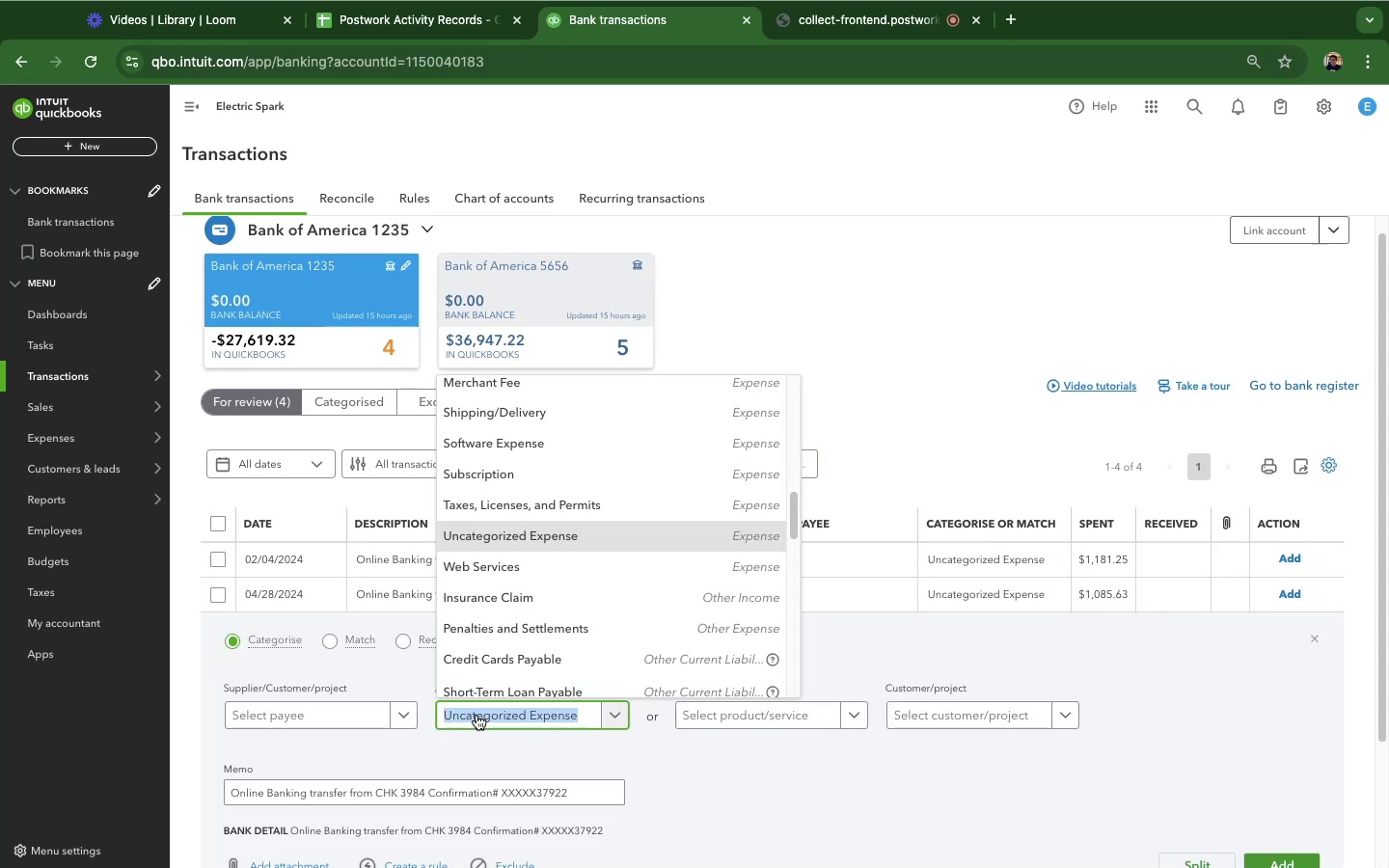 
type(owner)
 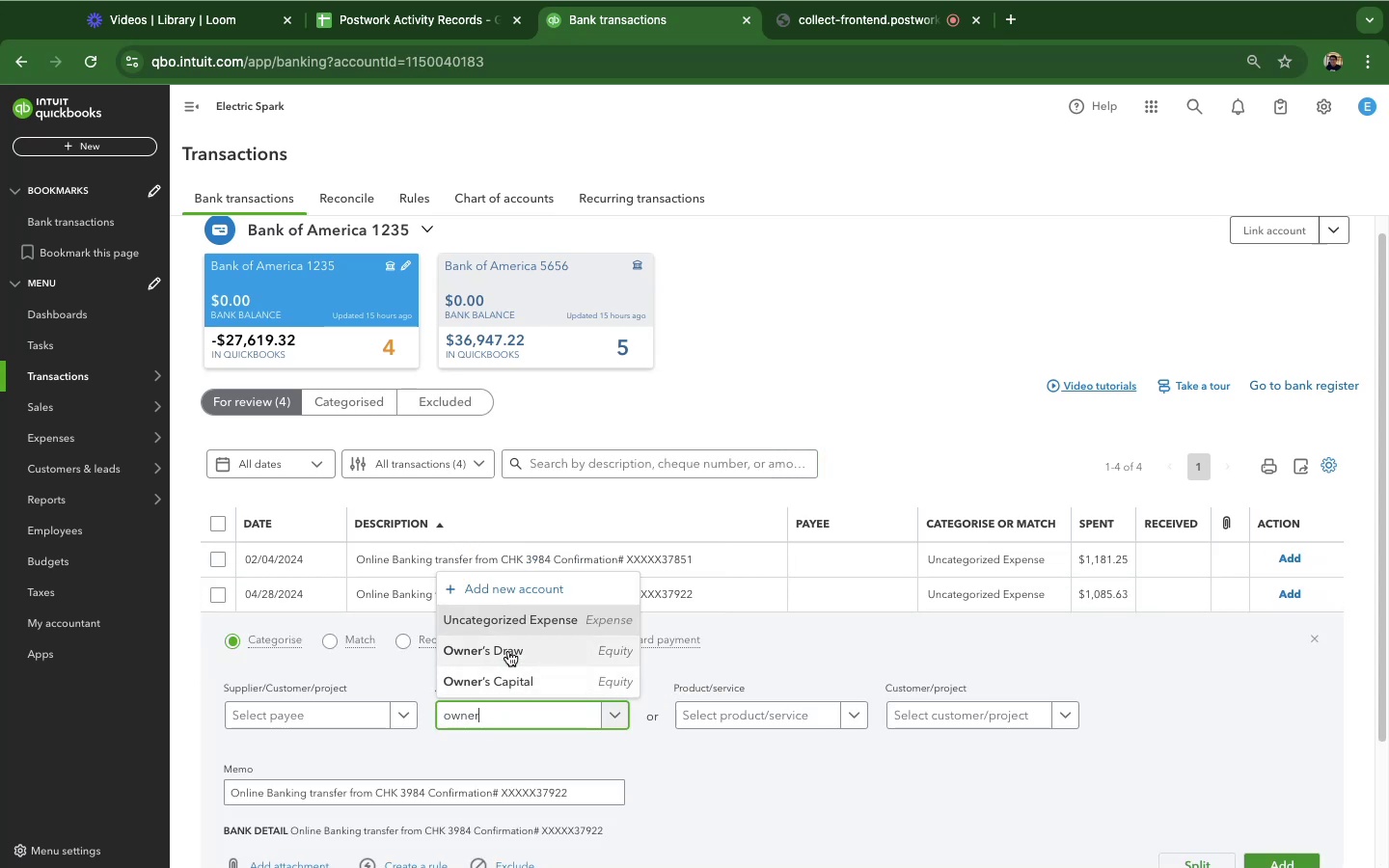 
left_click([508, 651])
 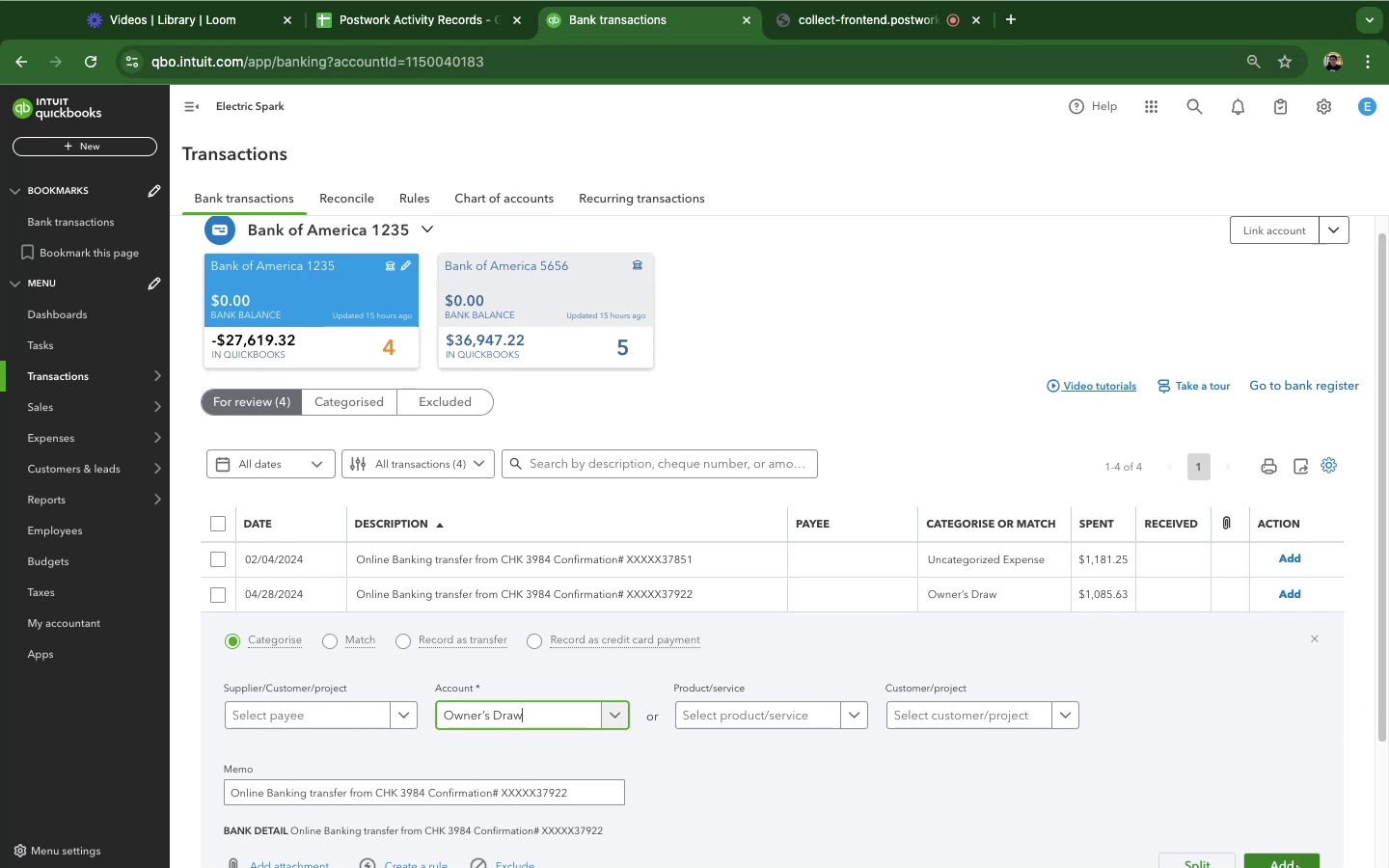 
left_click([1300, 859])
 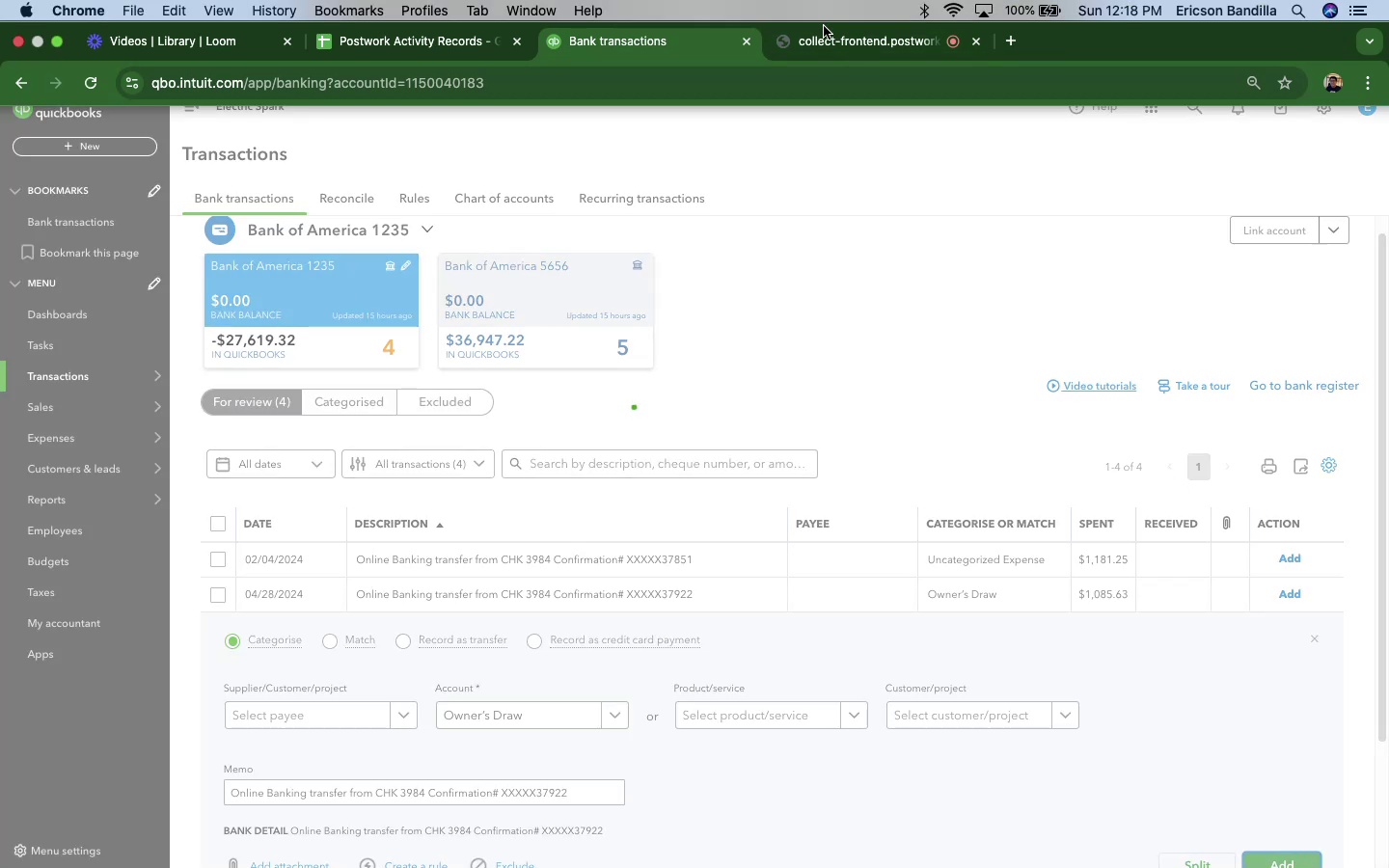 
left_click([824, 26])
 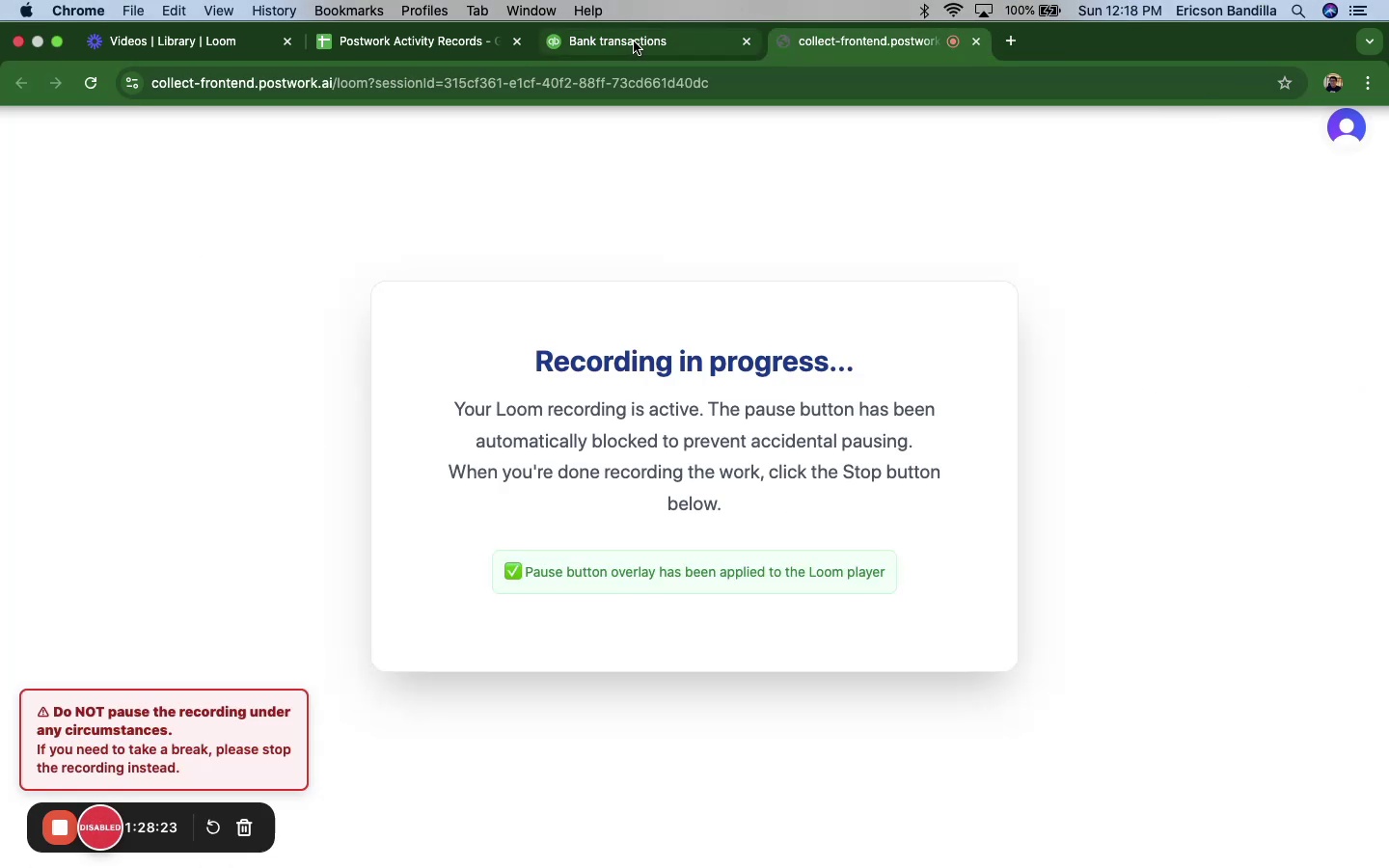 
left_click([634, 41])
 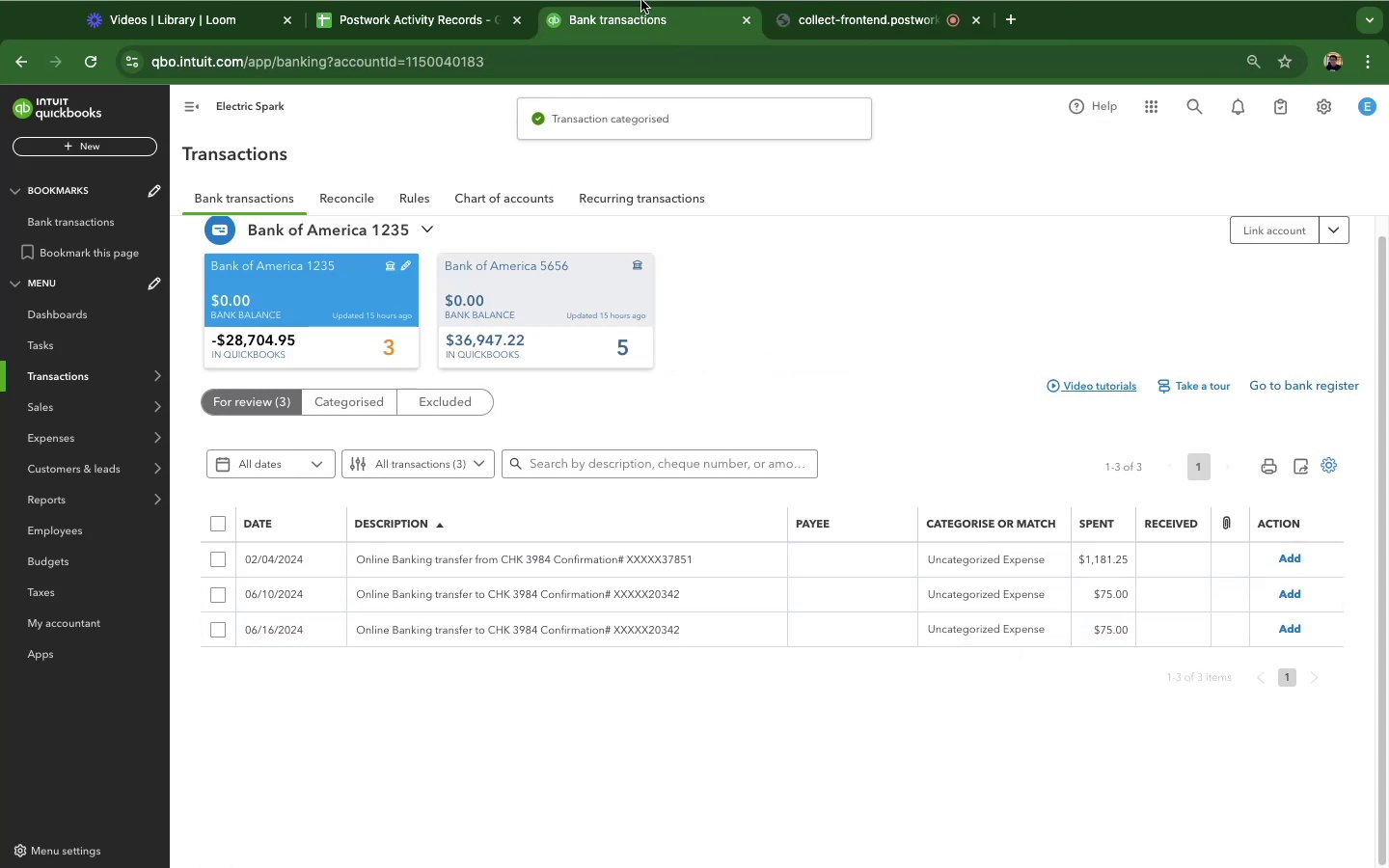 
left_click([429, 26])
 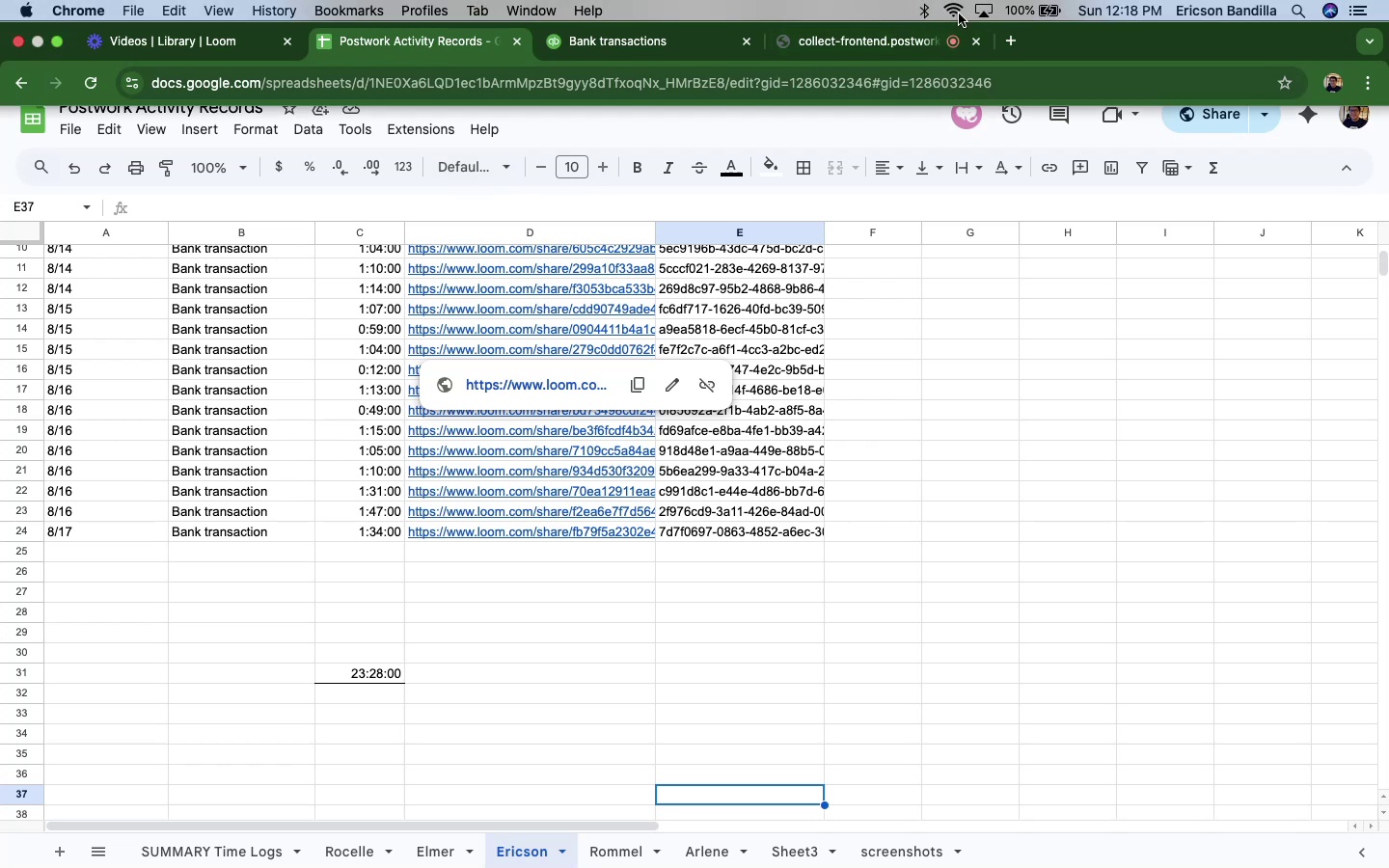 
wait(10.3)
 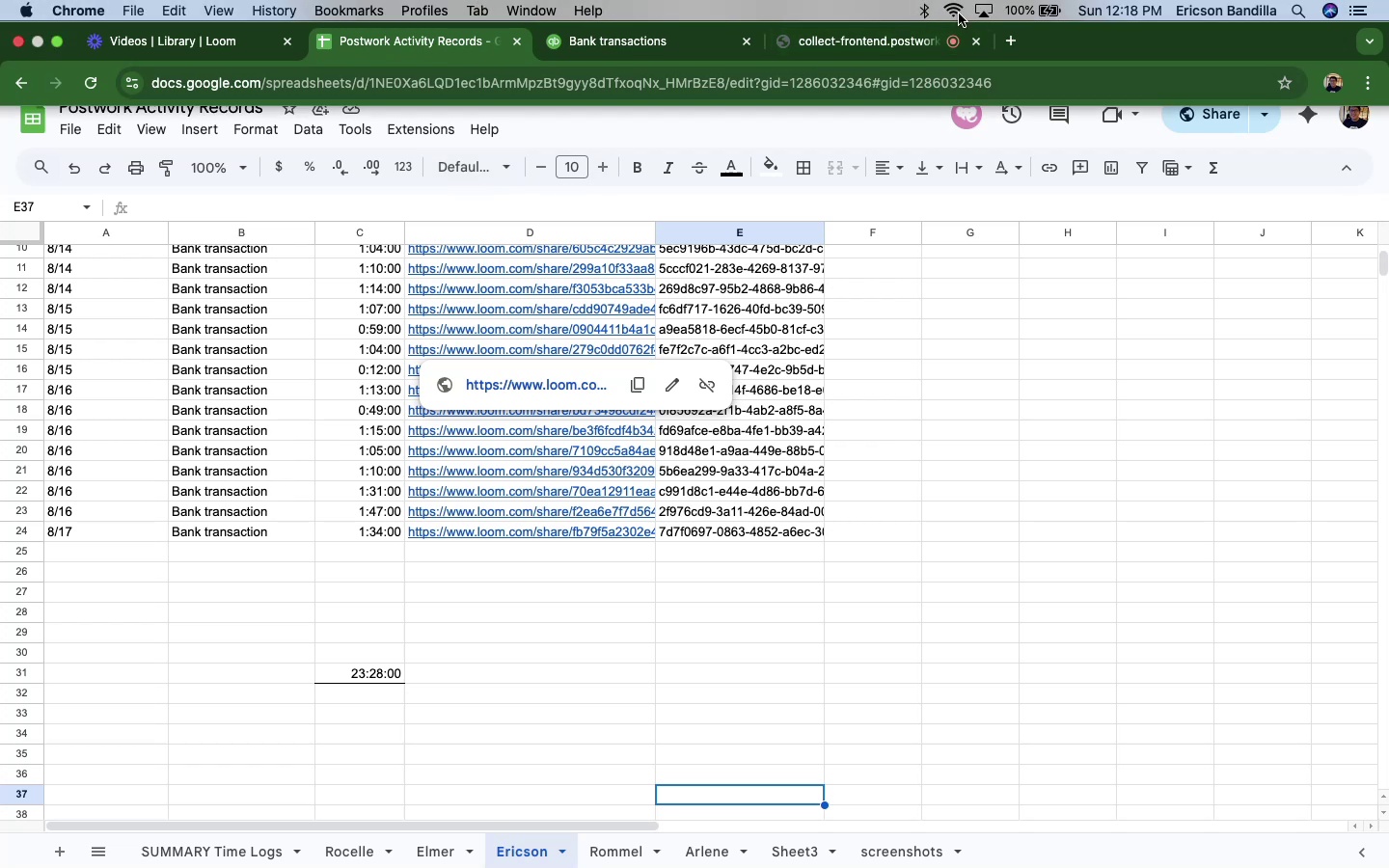 
left_click([648, 46])
 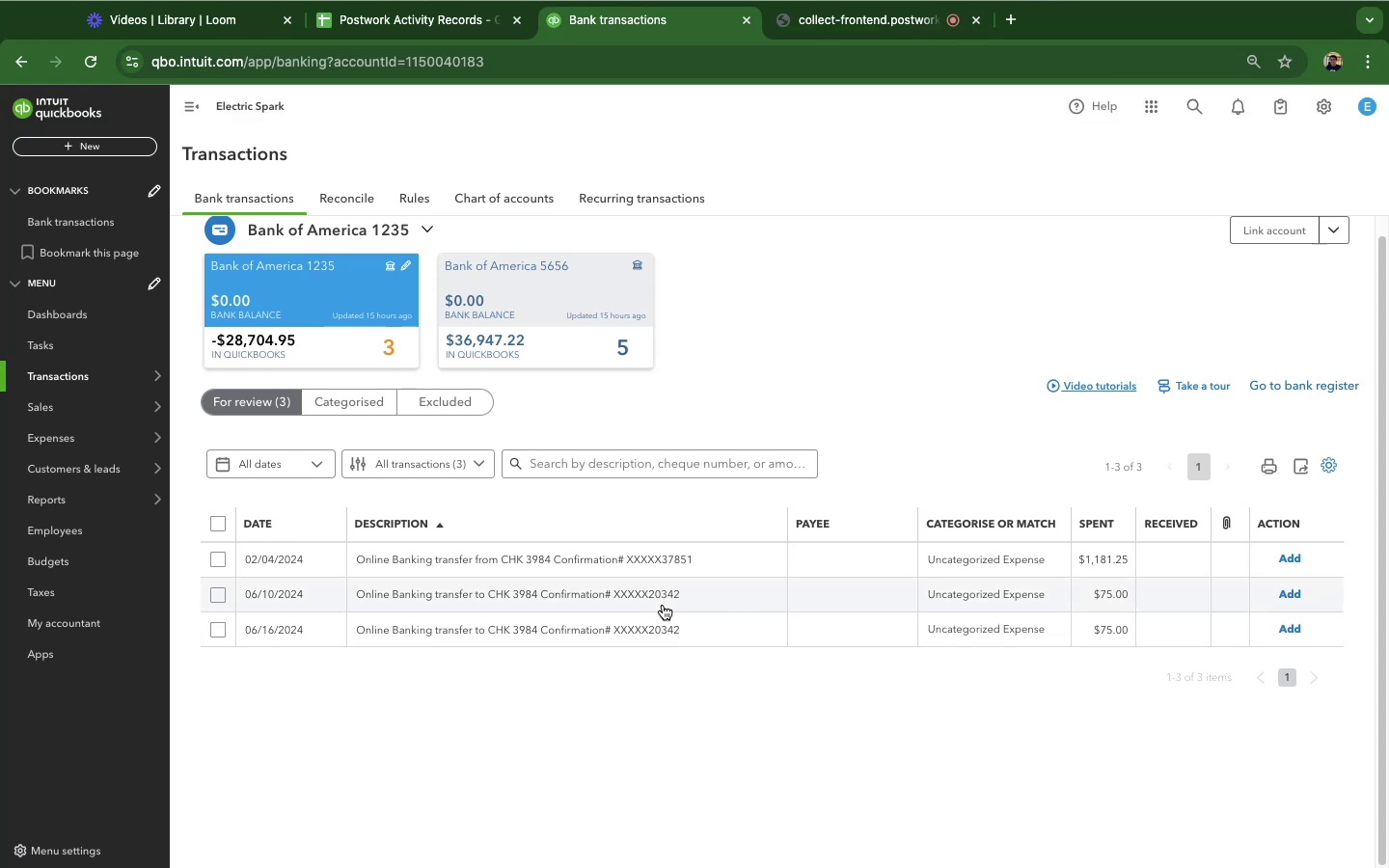 
wait(64.77)
 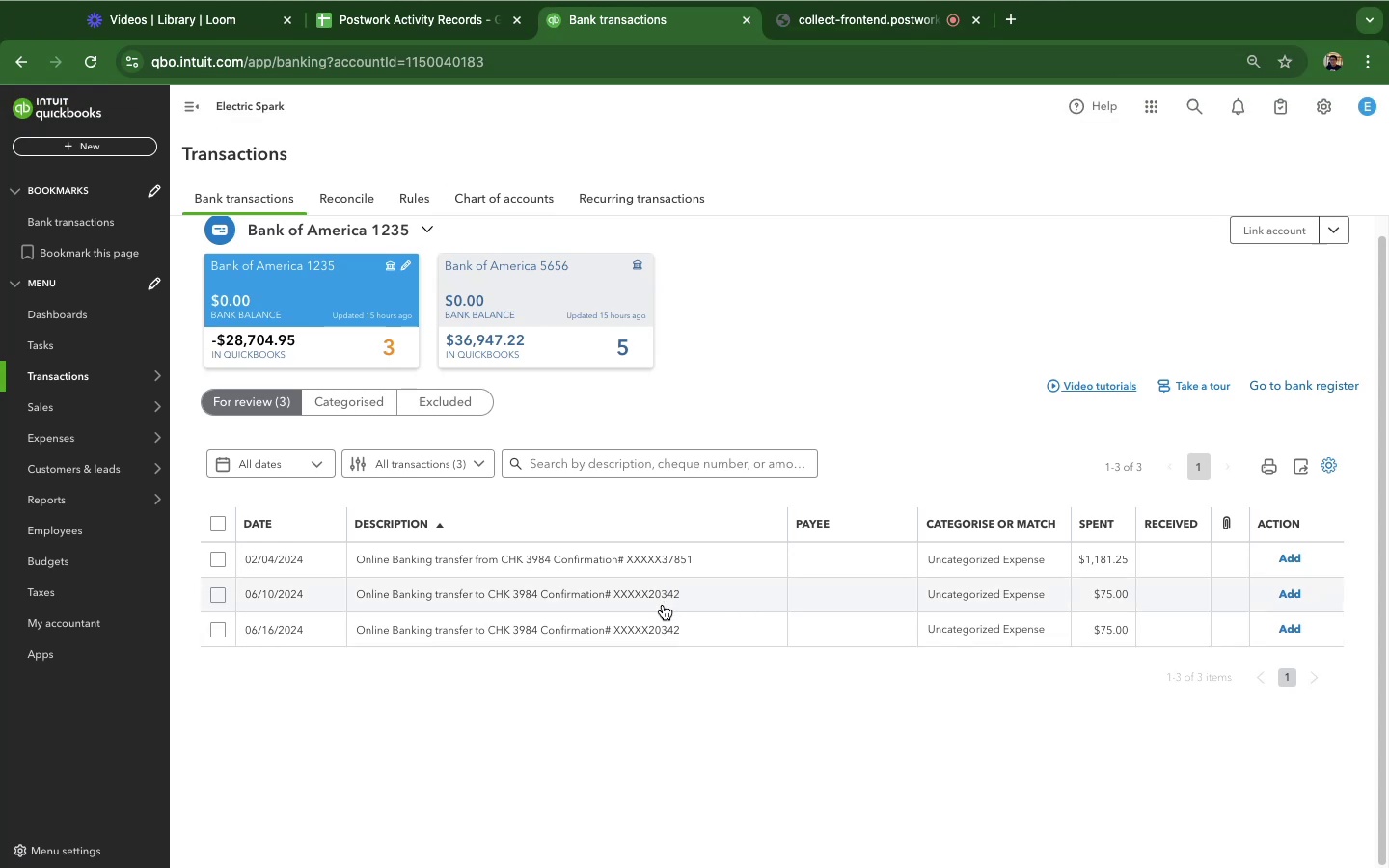 
left_click([653, 571])
 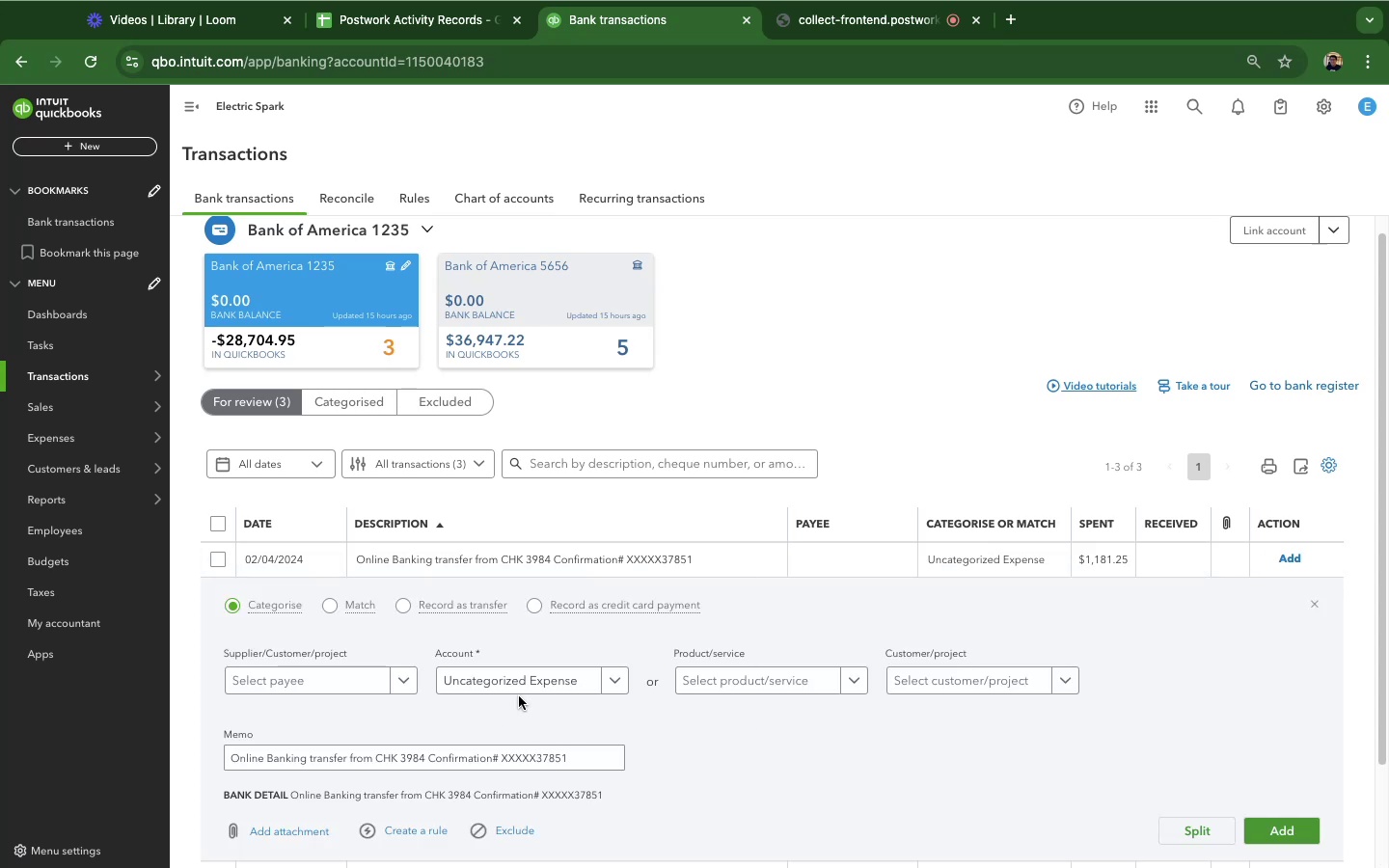 
left_click([520, 694])
 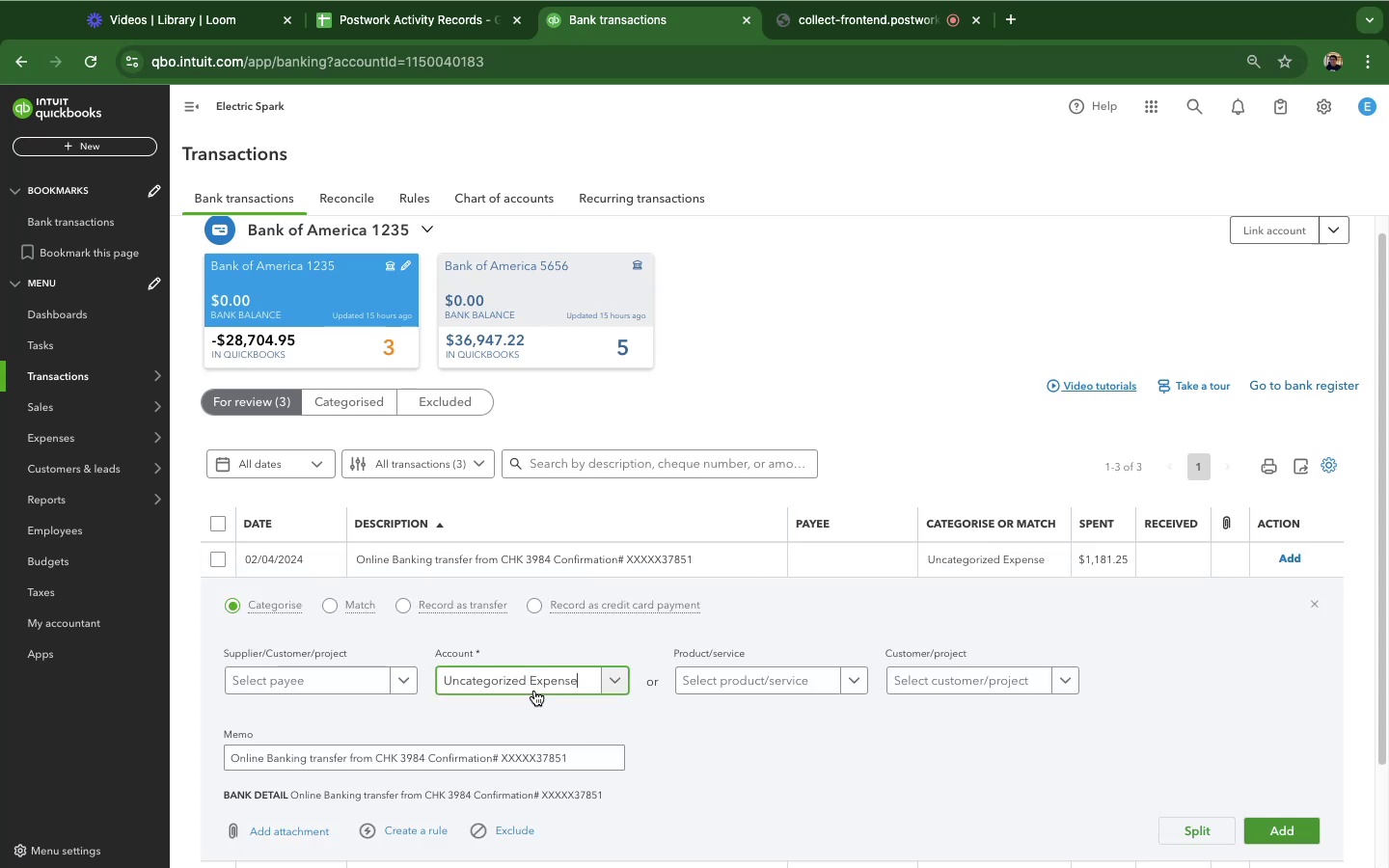 
left_click([534, 691])
 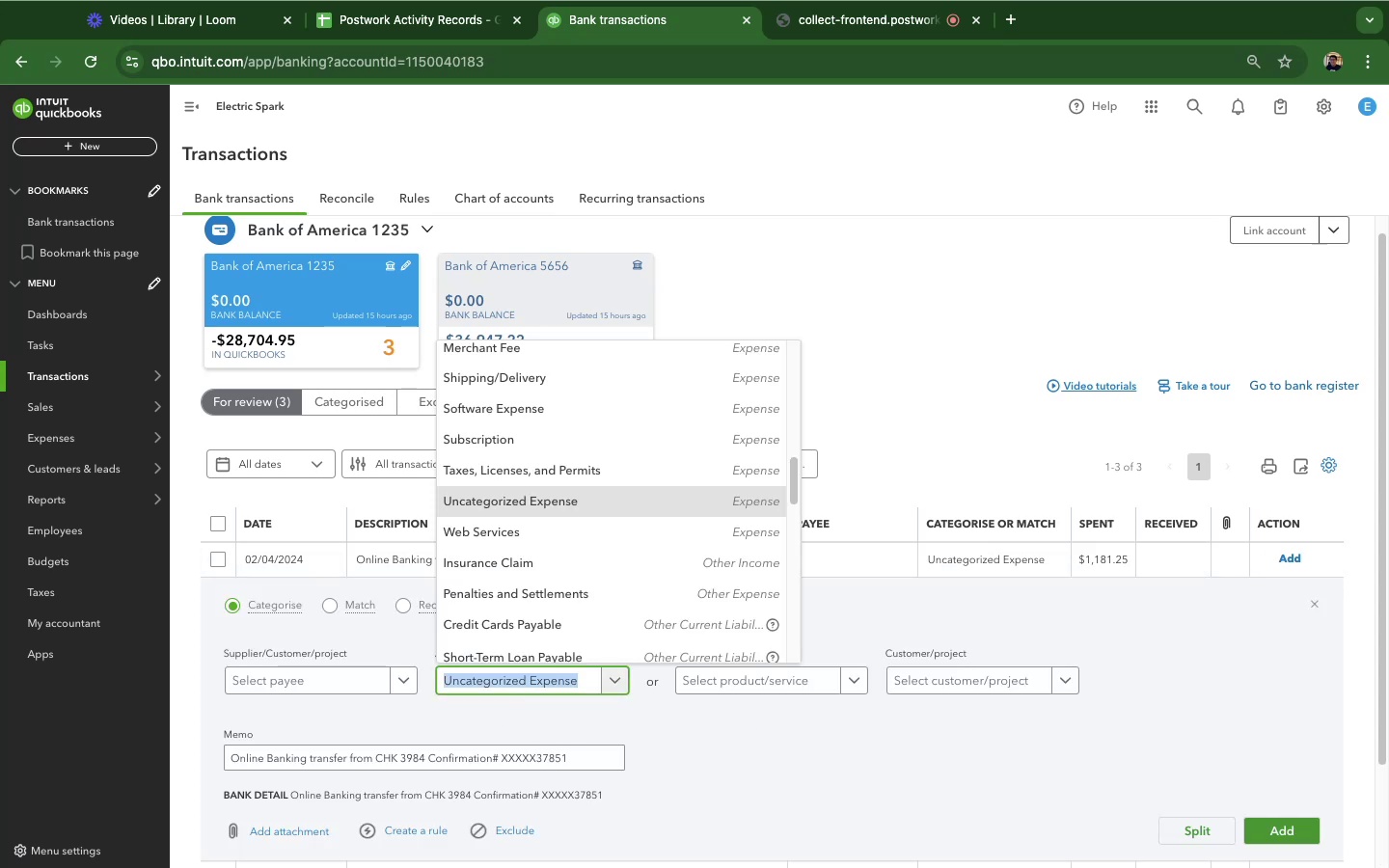 
type(own)
 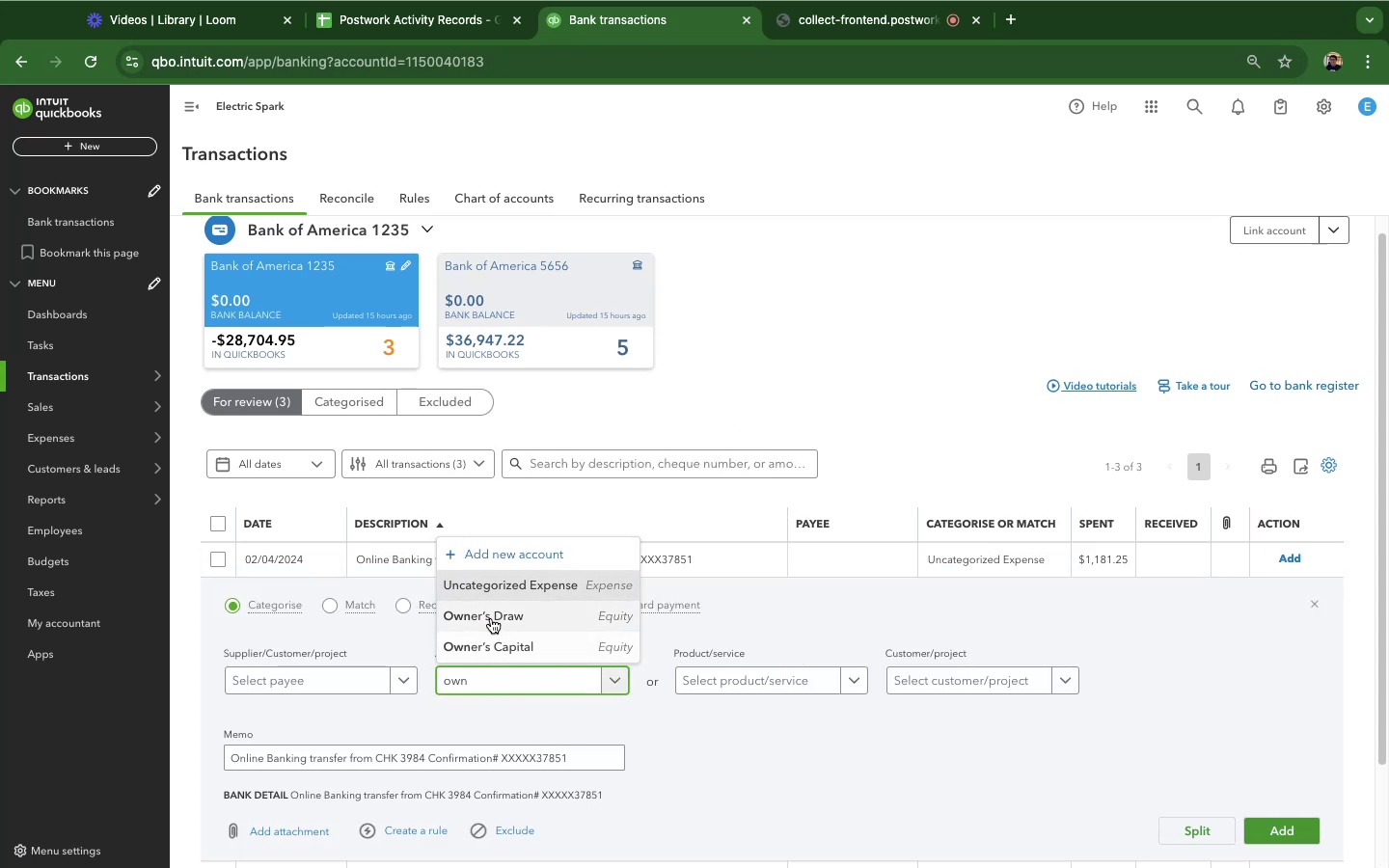 
left_click([491, 618])
 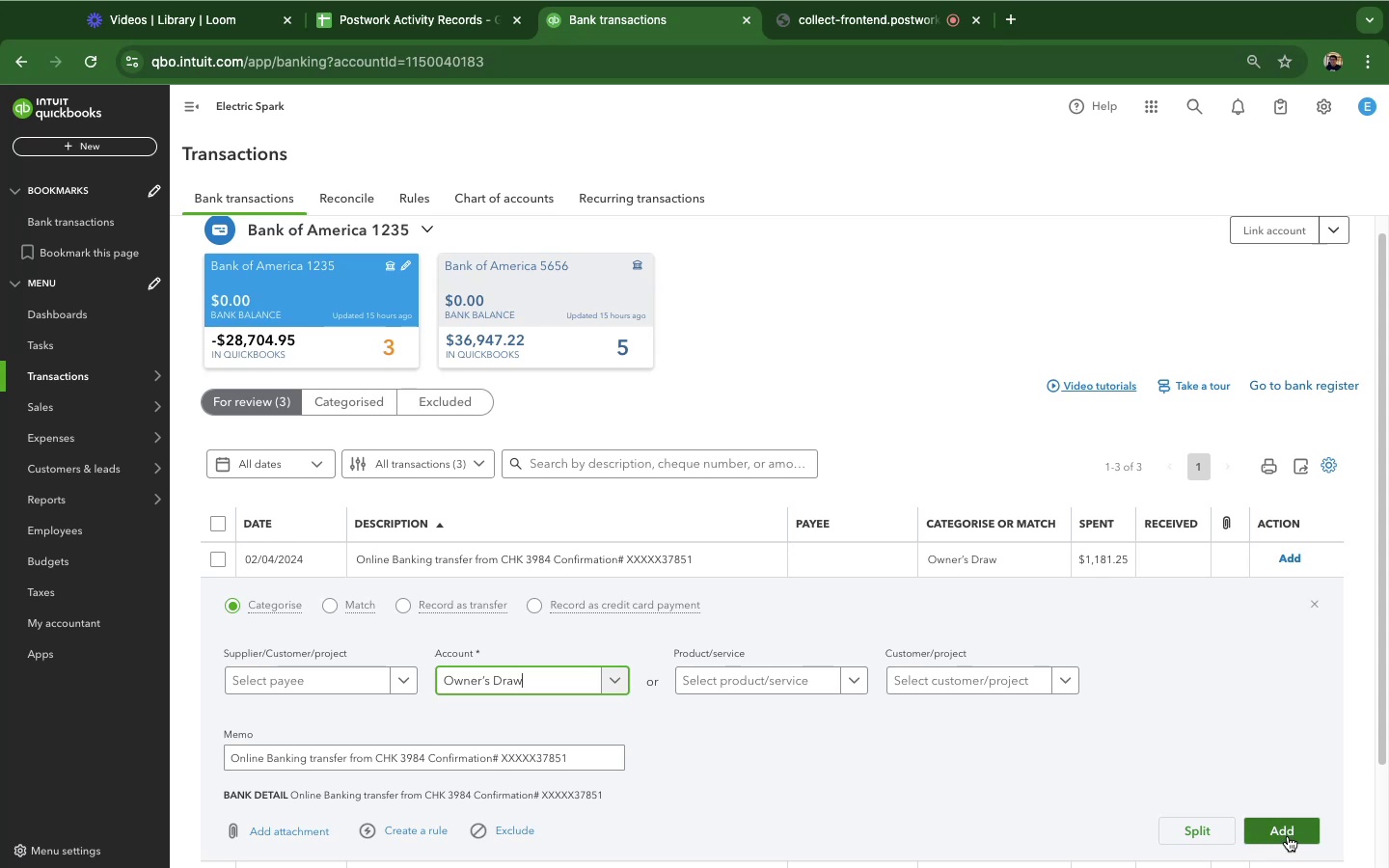 
left_click([1288, 836])
 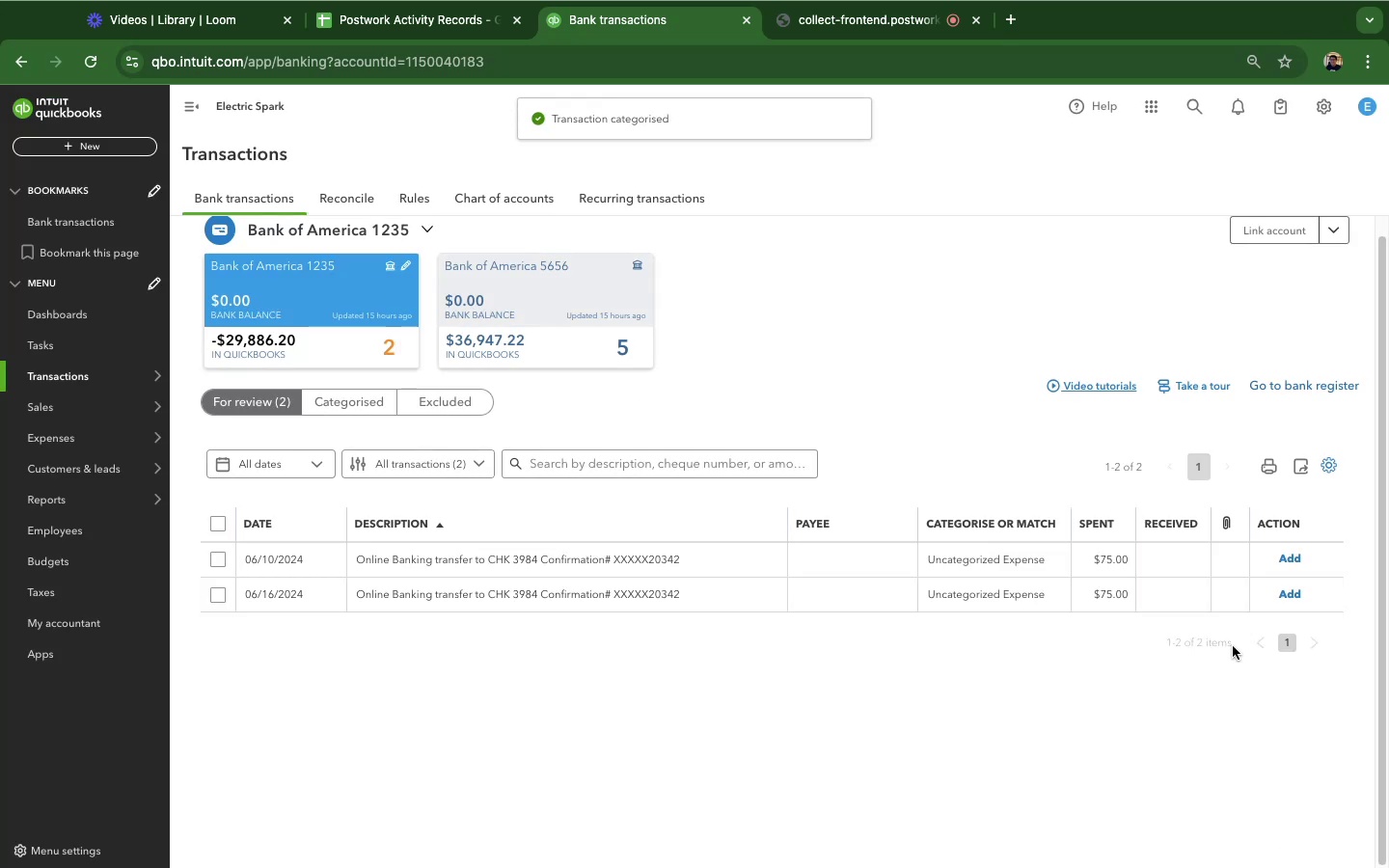 
wait(6.1)
 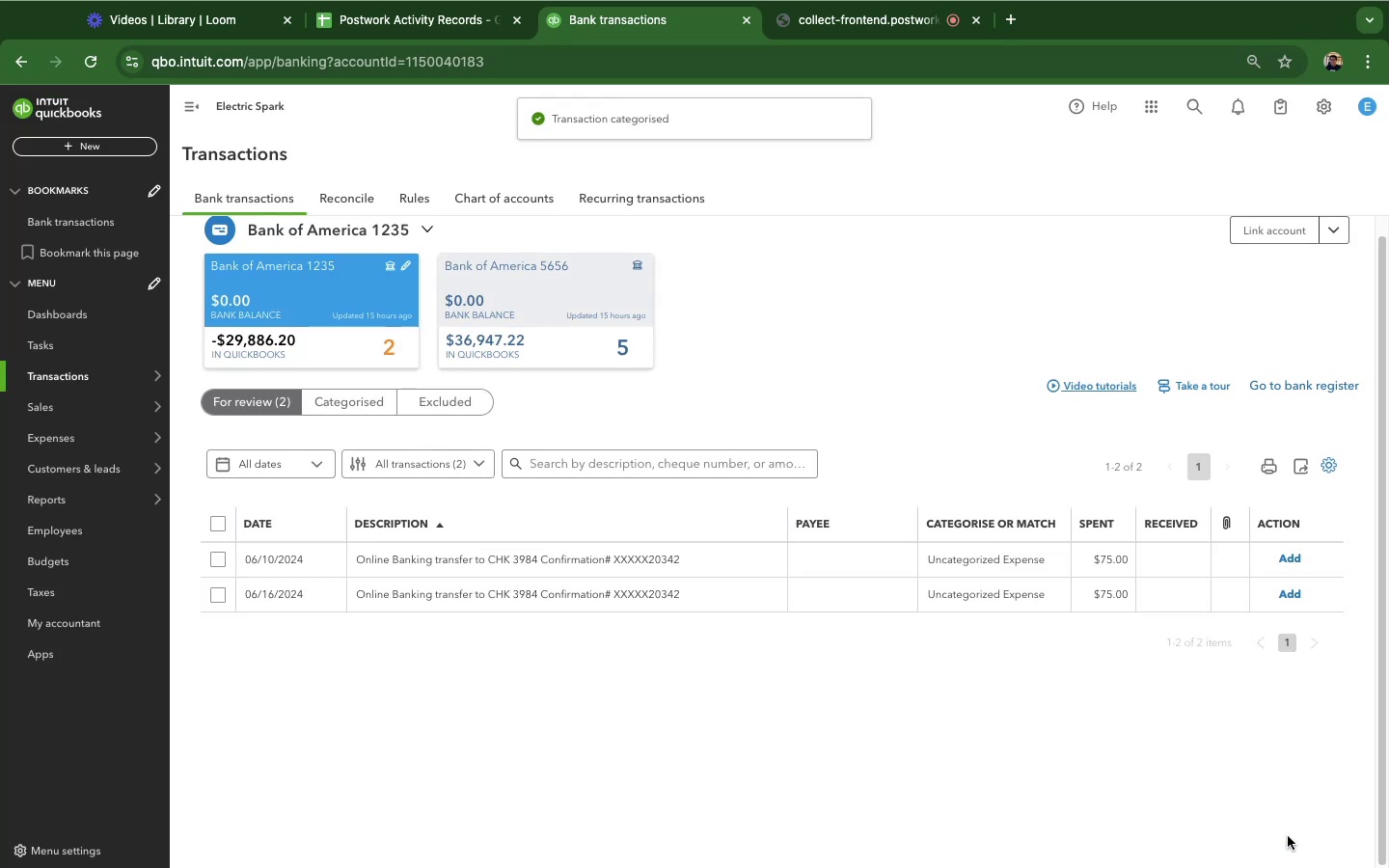 
left_click([434, 564])
 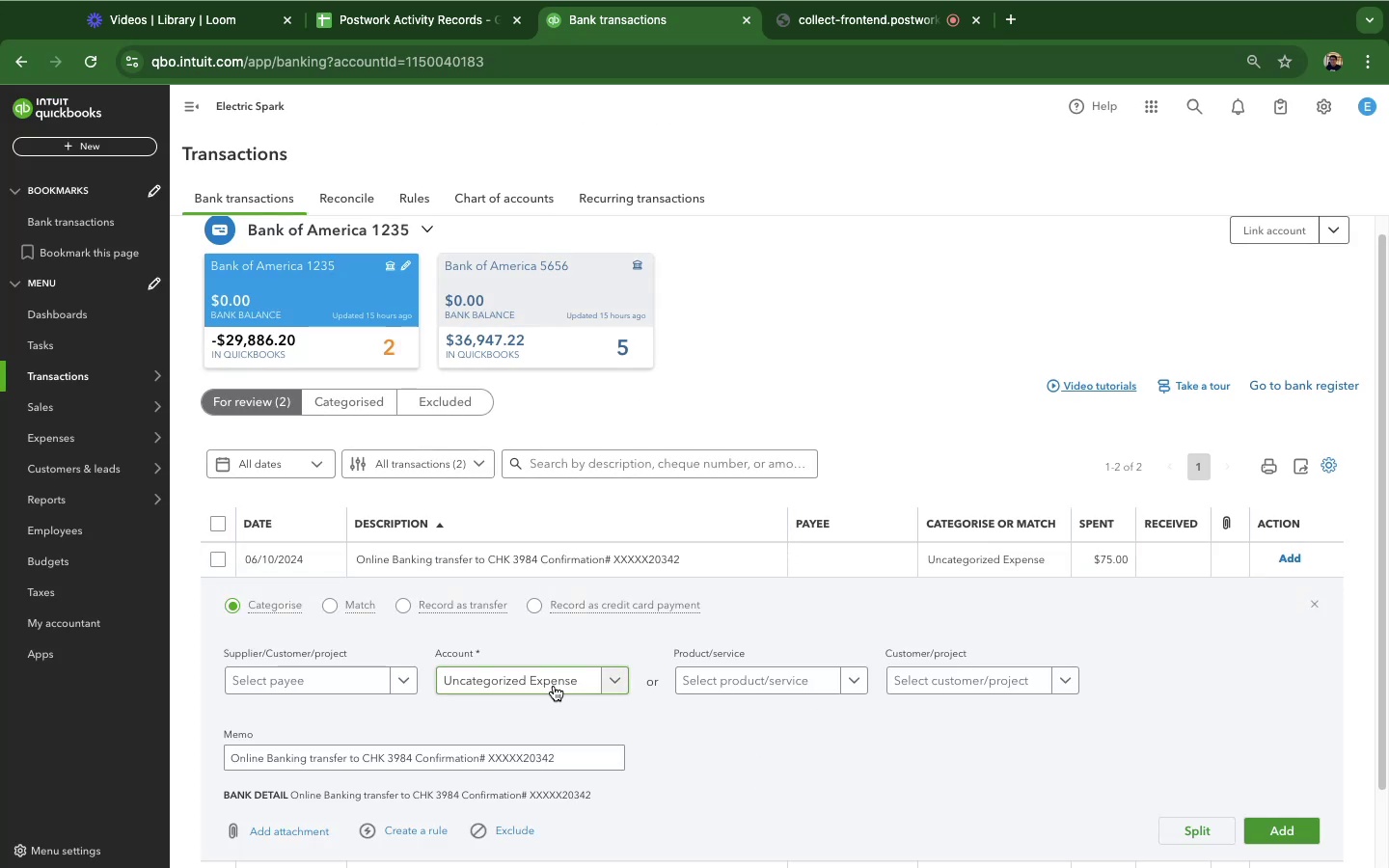 
left_click([554, 686])
 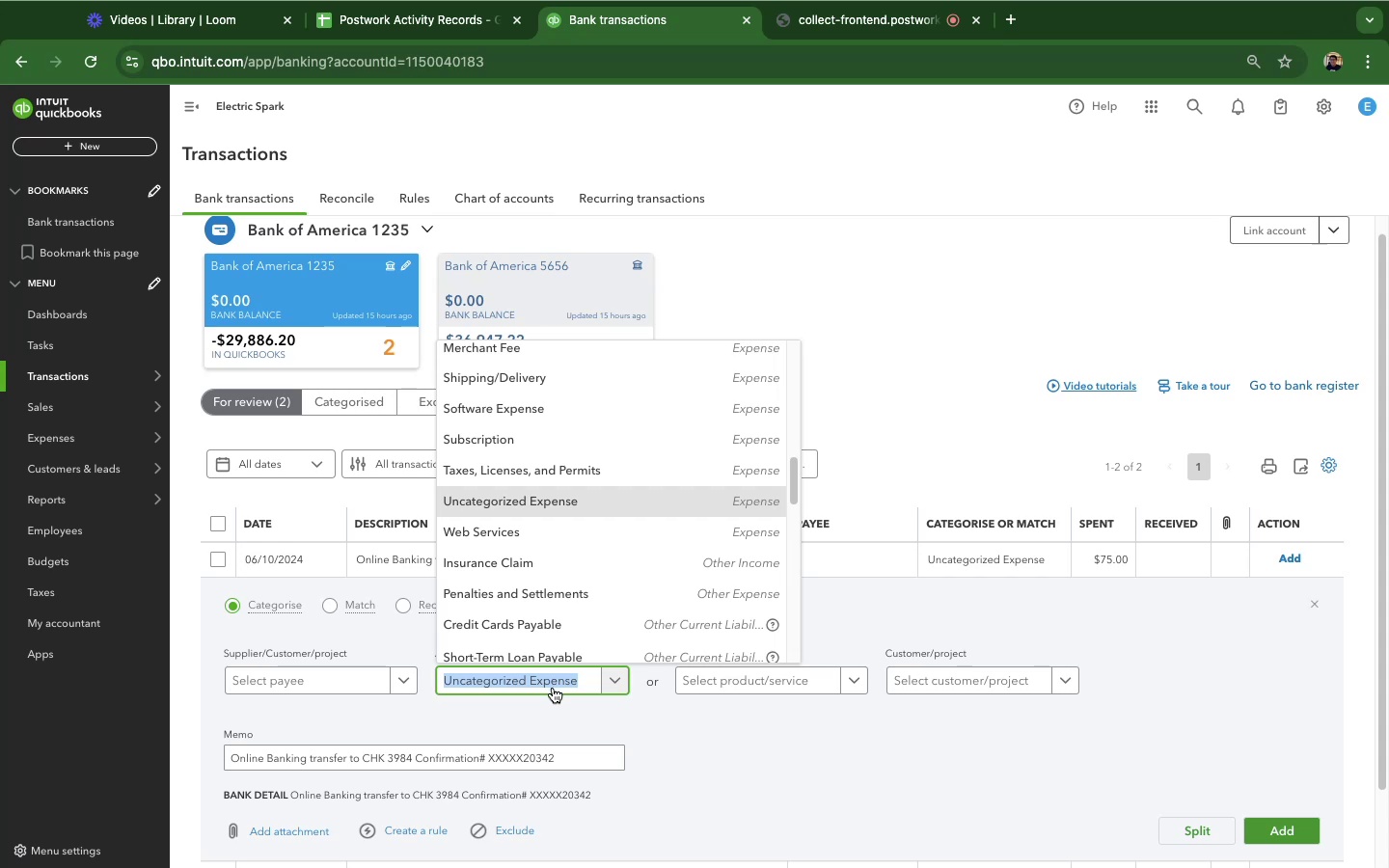 
wait(5.48)
 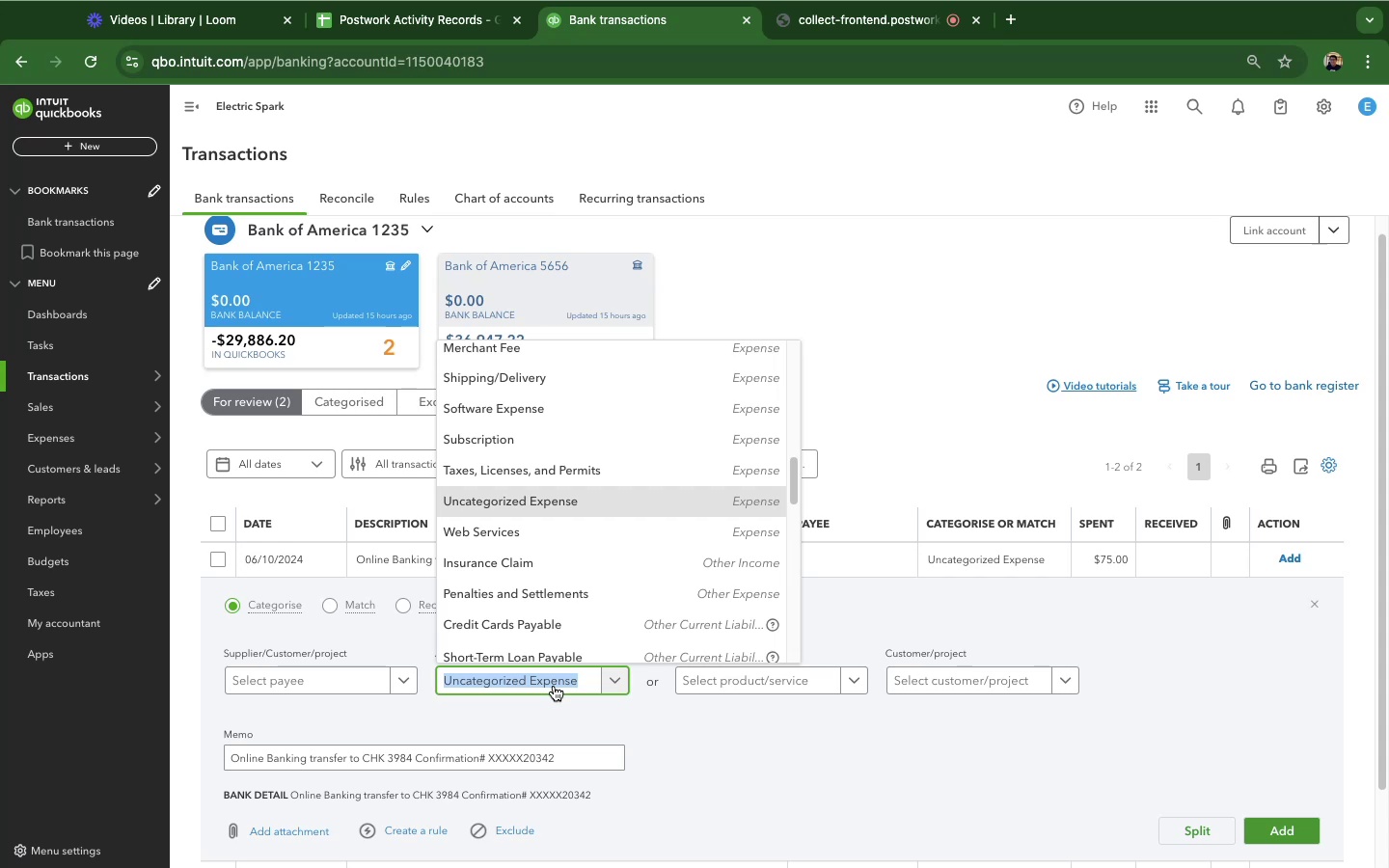 
type(own)
 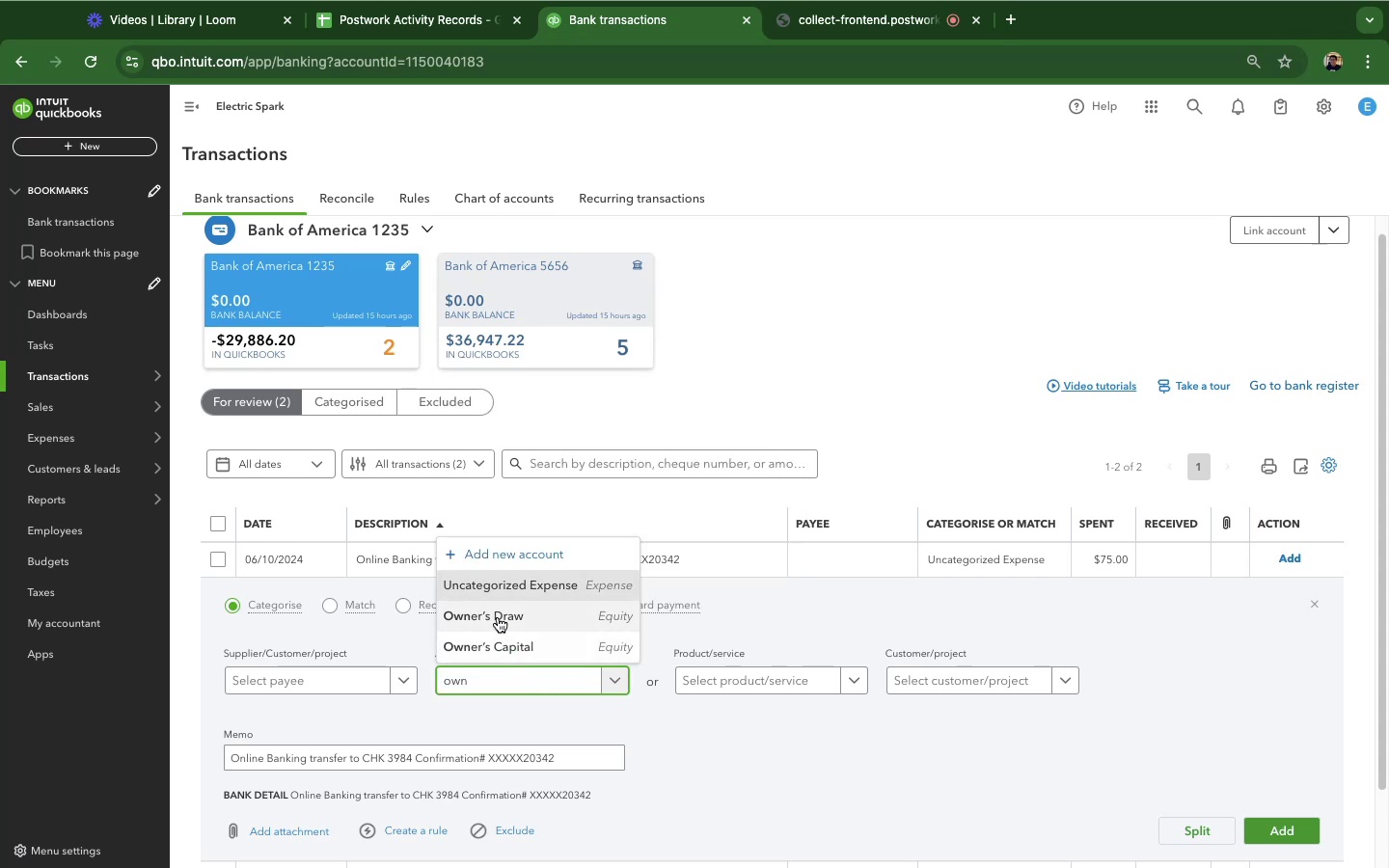 
left_click([498, 617])
 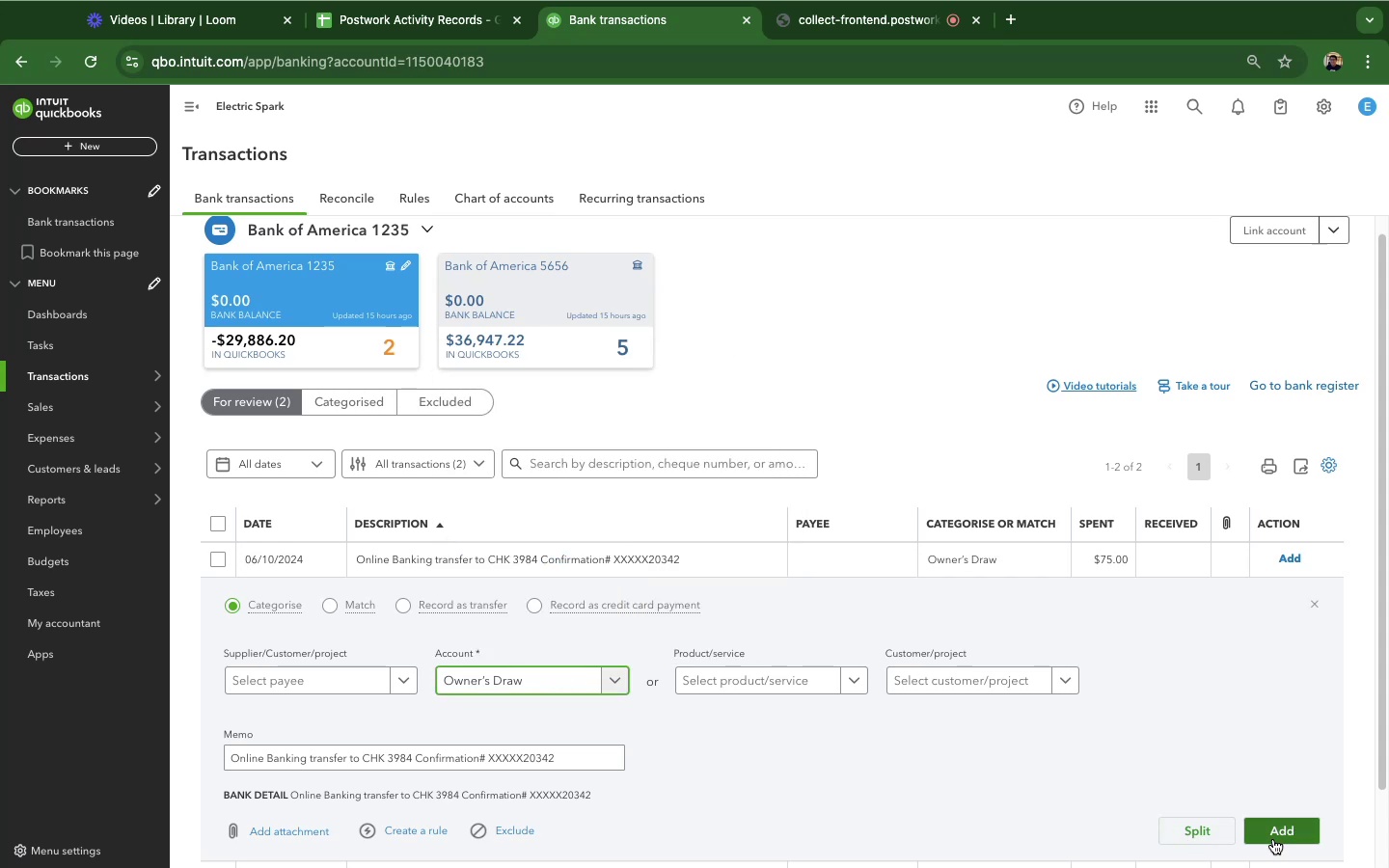 
left_click([1273, 839])
 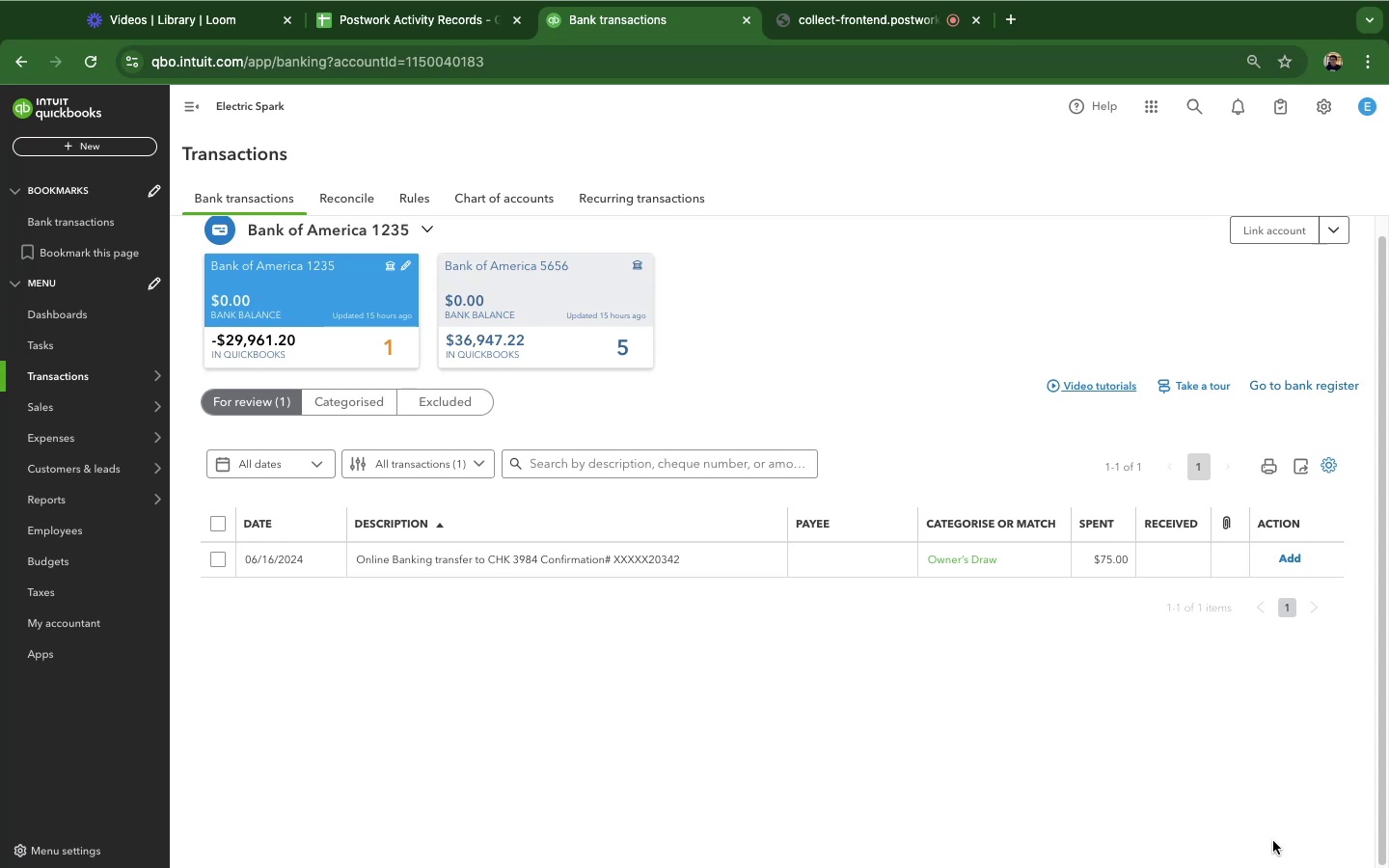 
wait(31.15)
 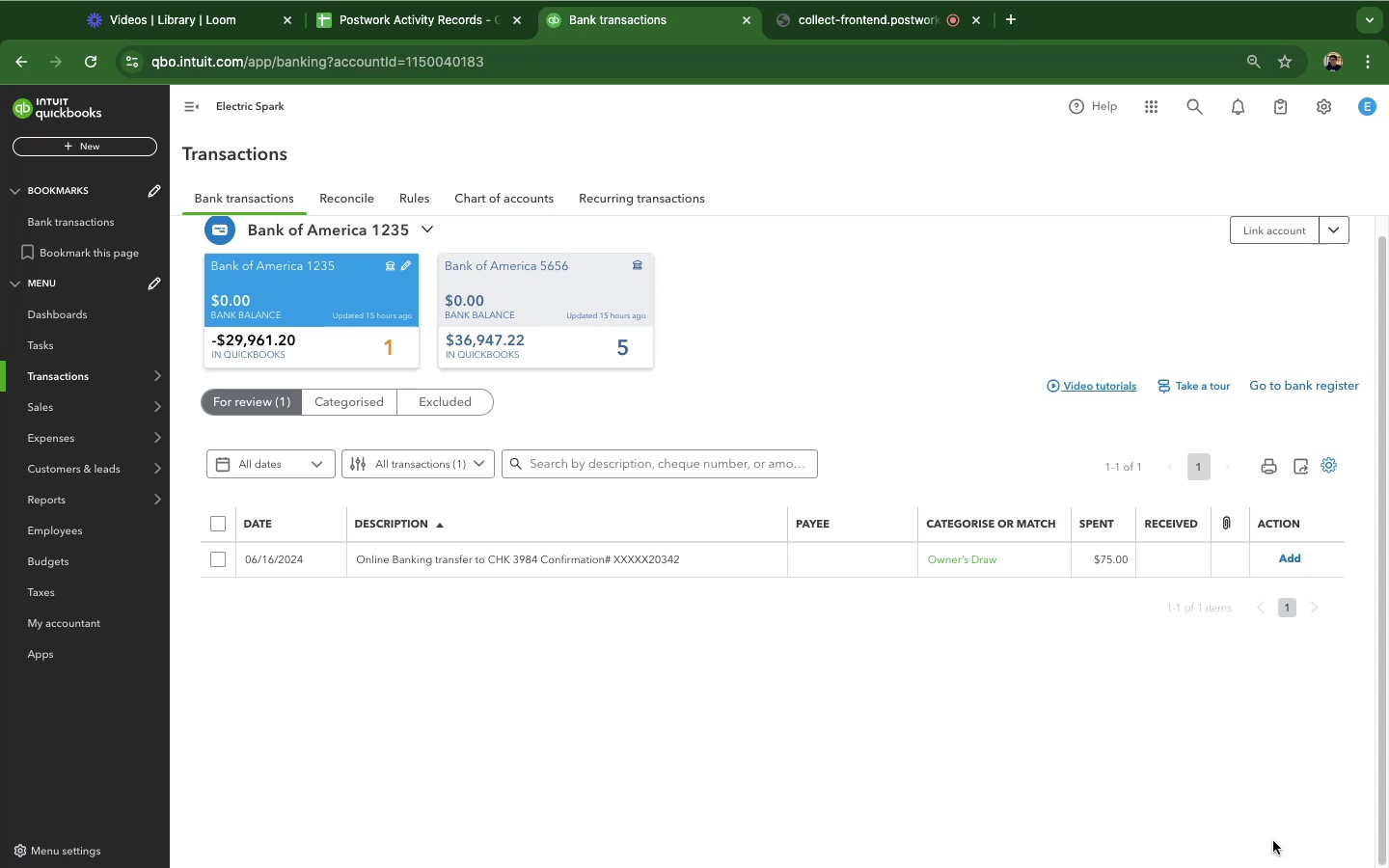 
left_click([561, 553])
 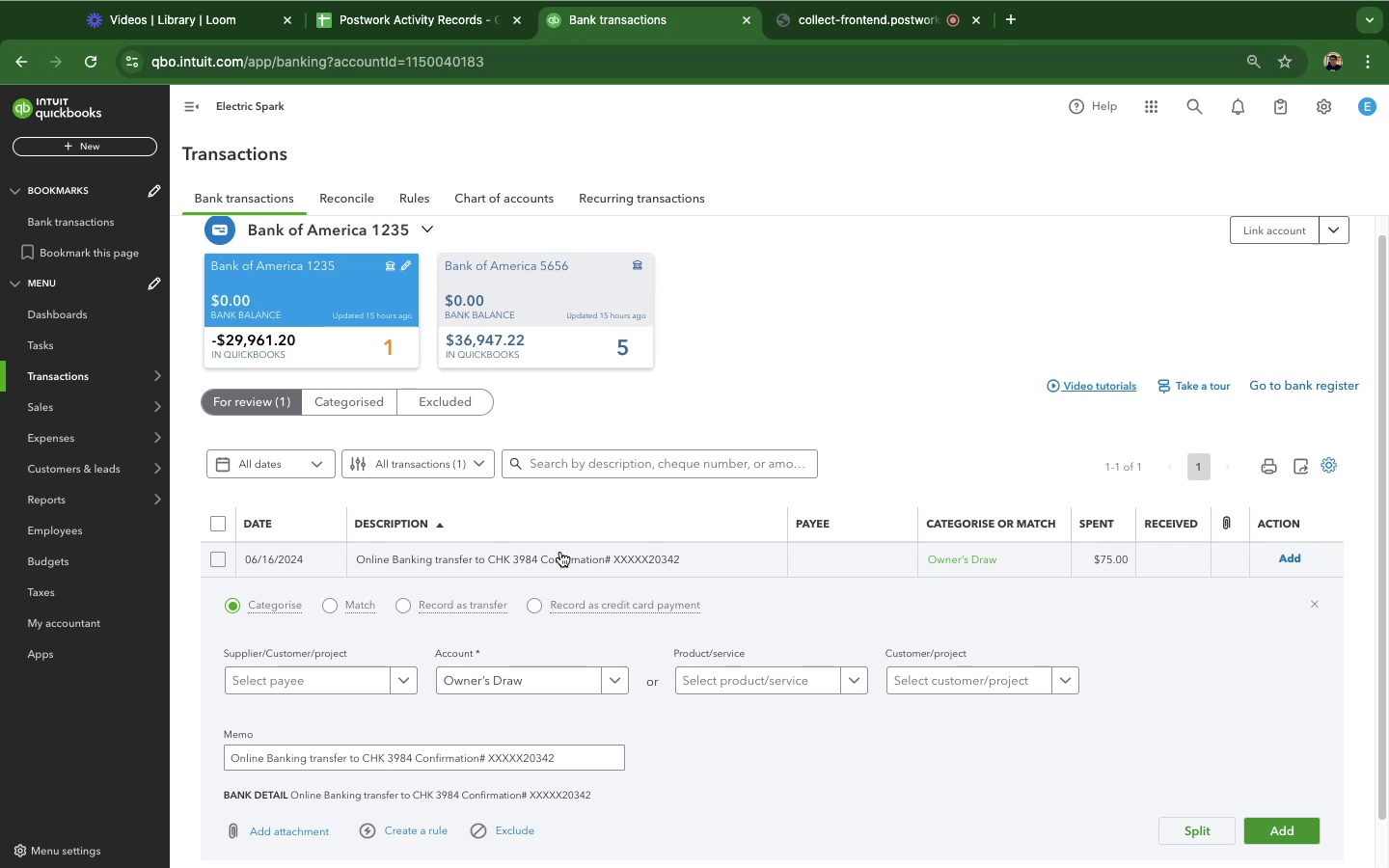 
wait(27.7)
 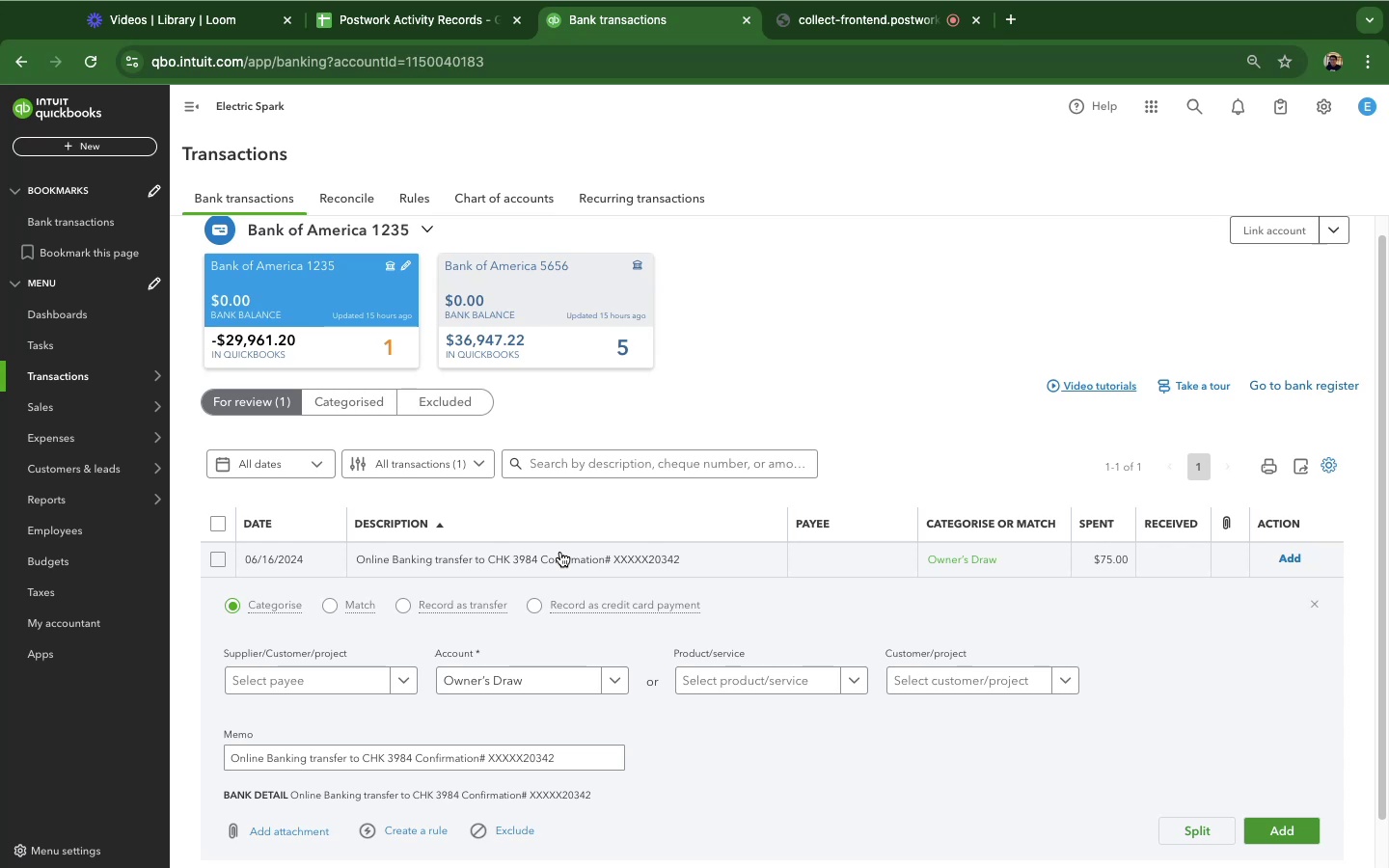 
left_click([1293, 825])
 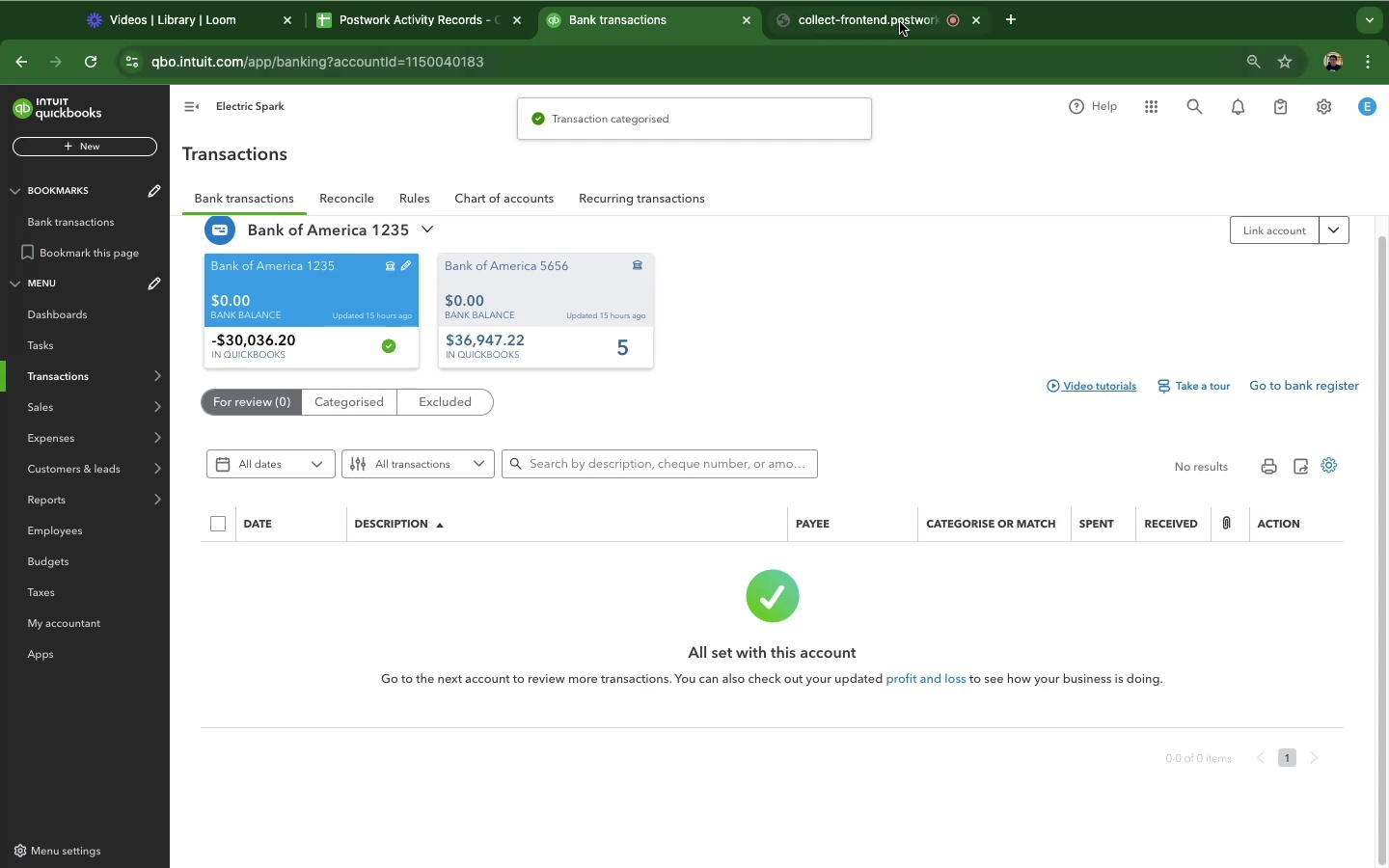 
left_click([899, 19])
 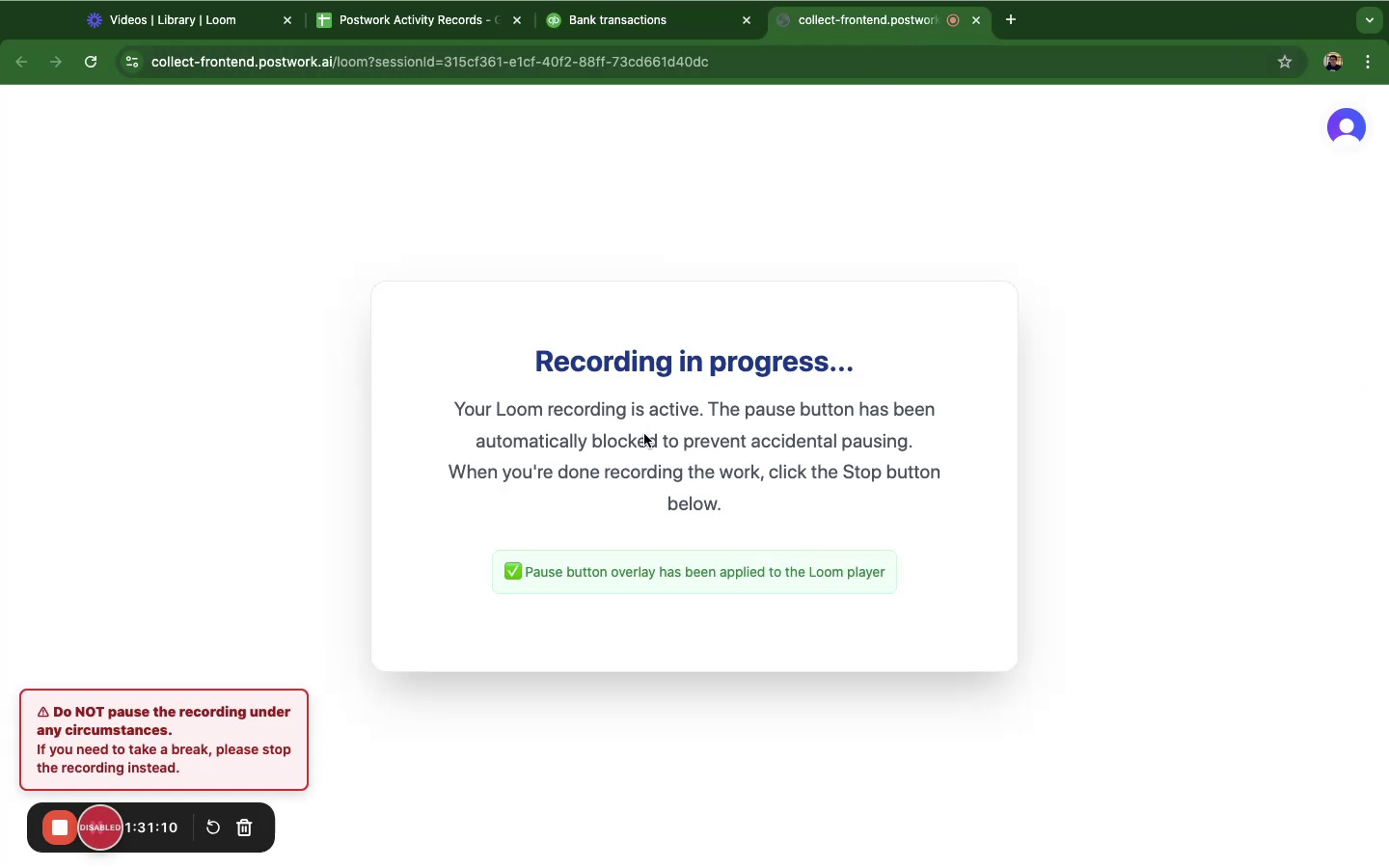 
key(Meta+CommandLeft)
 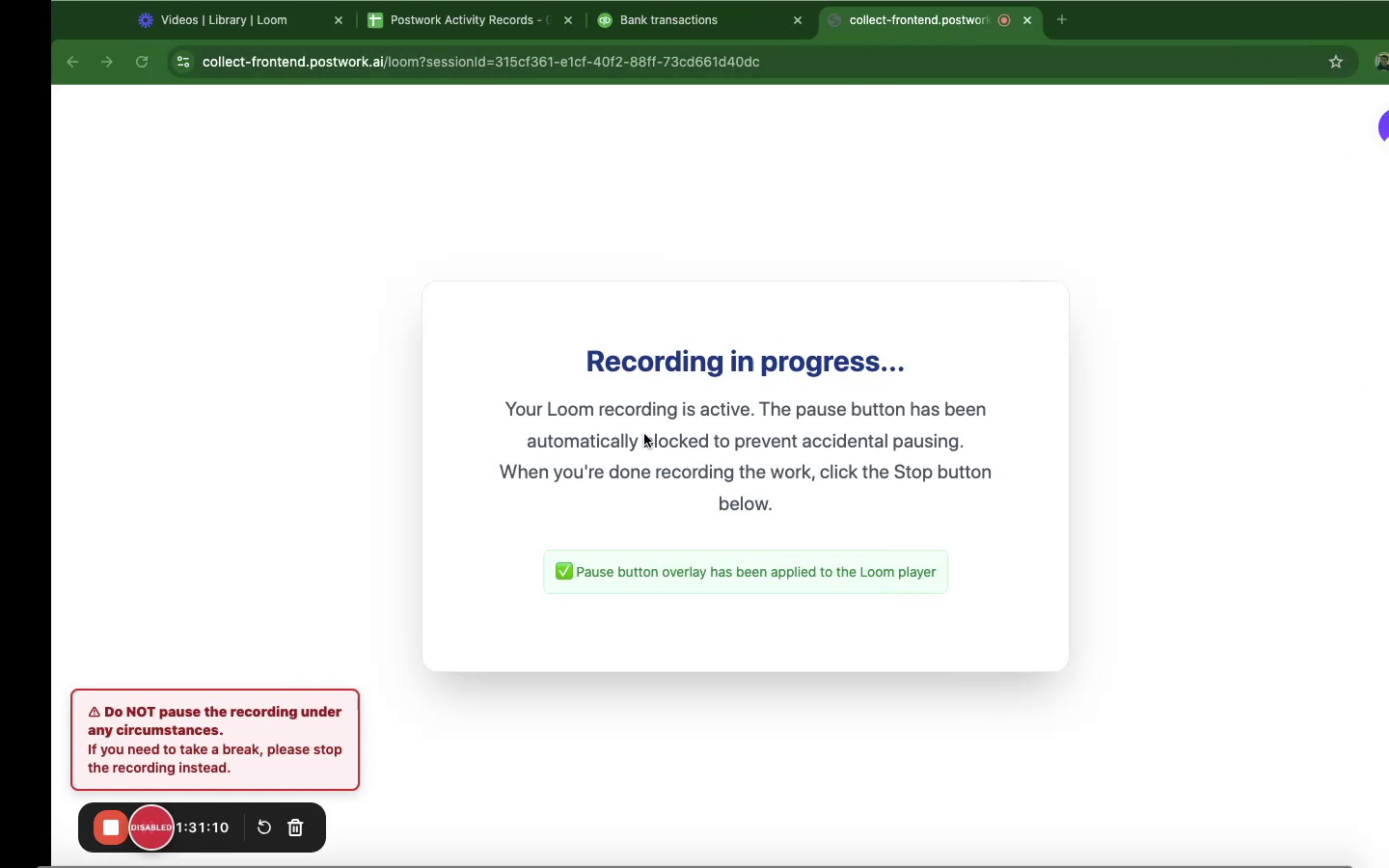 
key(Meta+Tab)
 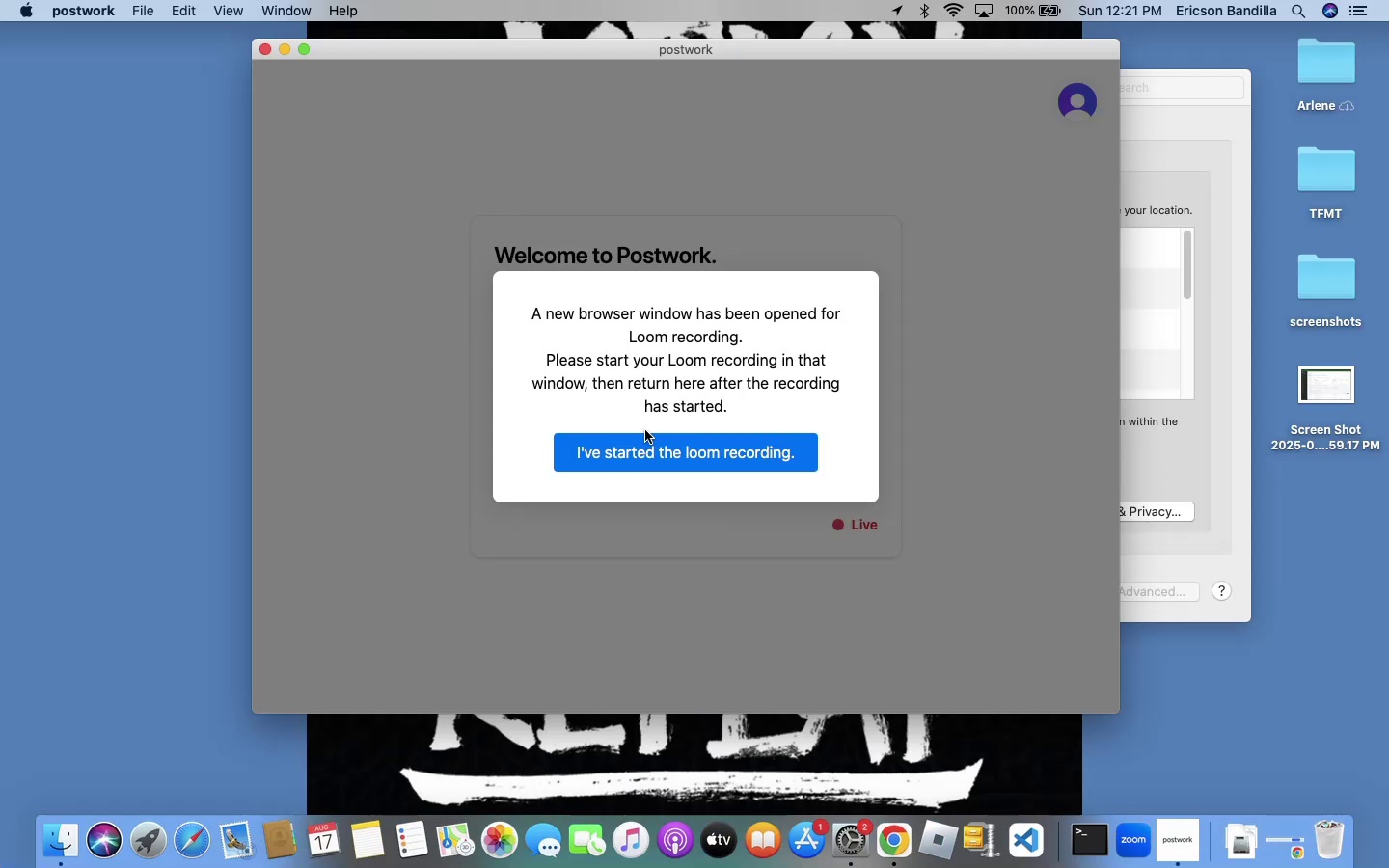 
key(Meta+CommandLeft)
 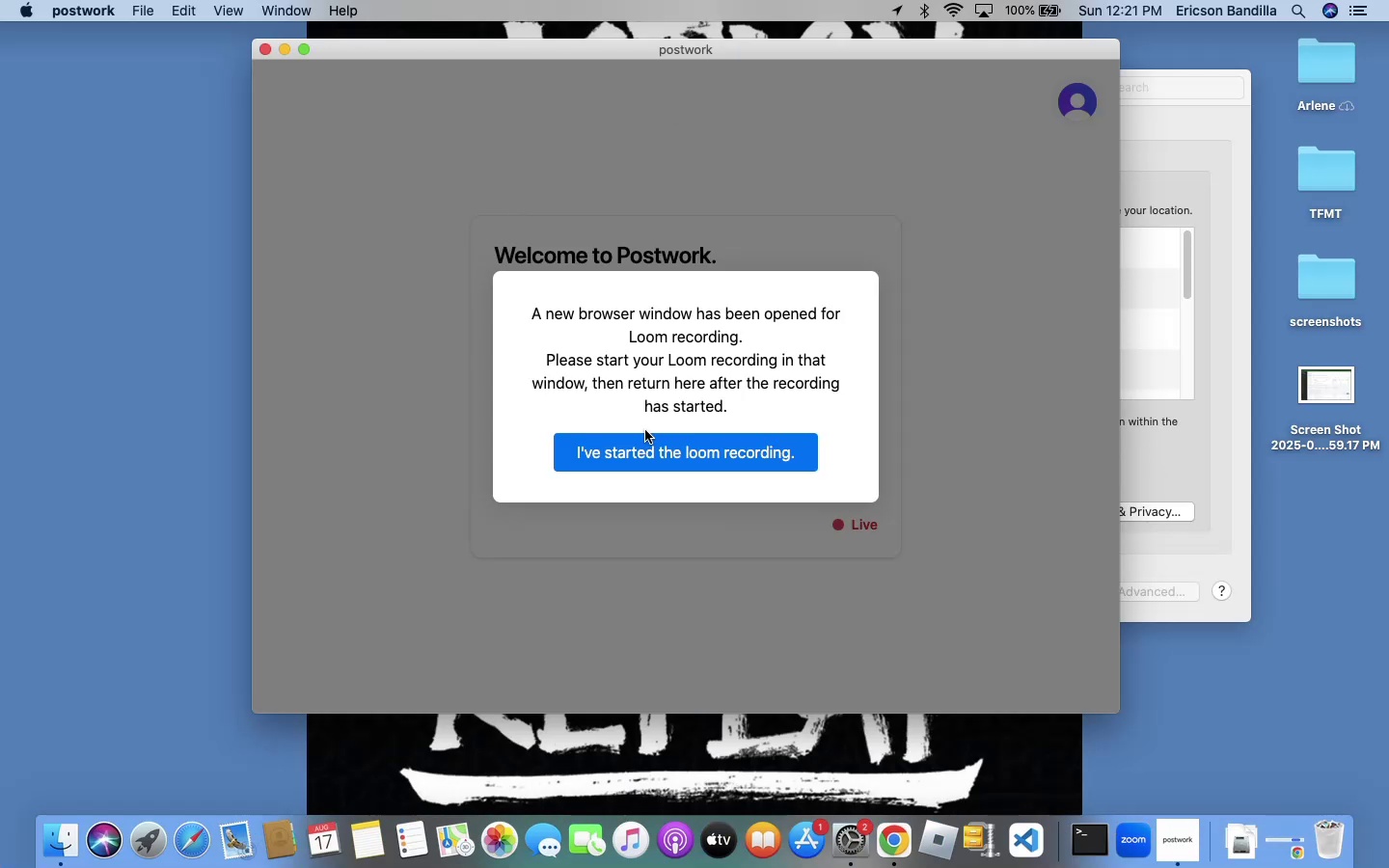 
key(Meta+Tab)
 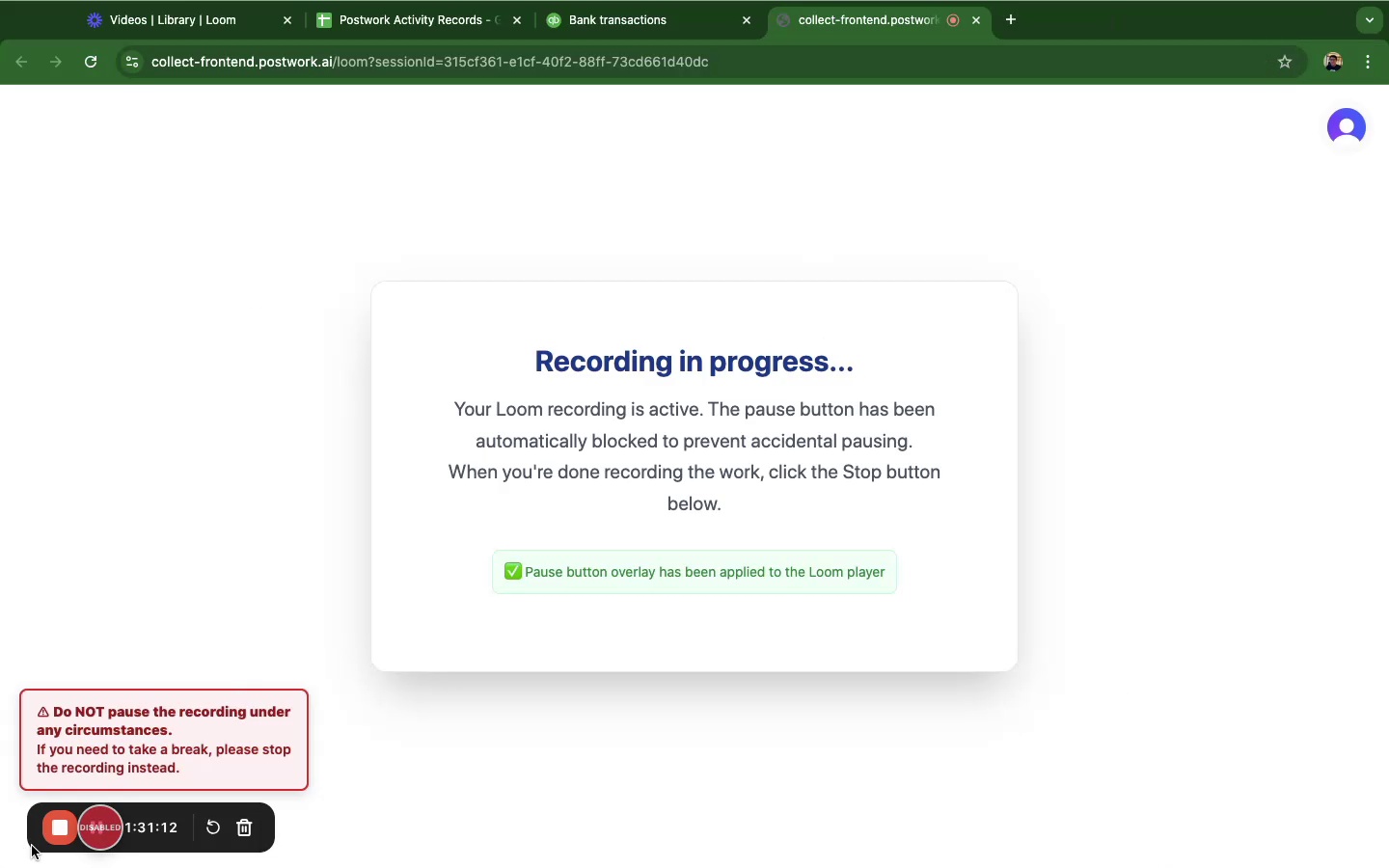 
key(Meta+CommandLeft)
 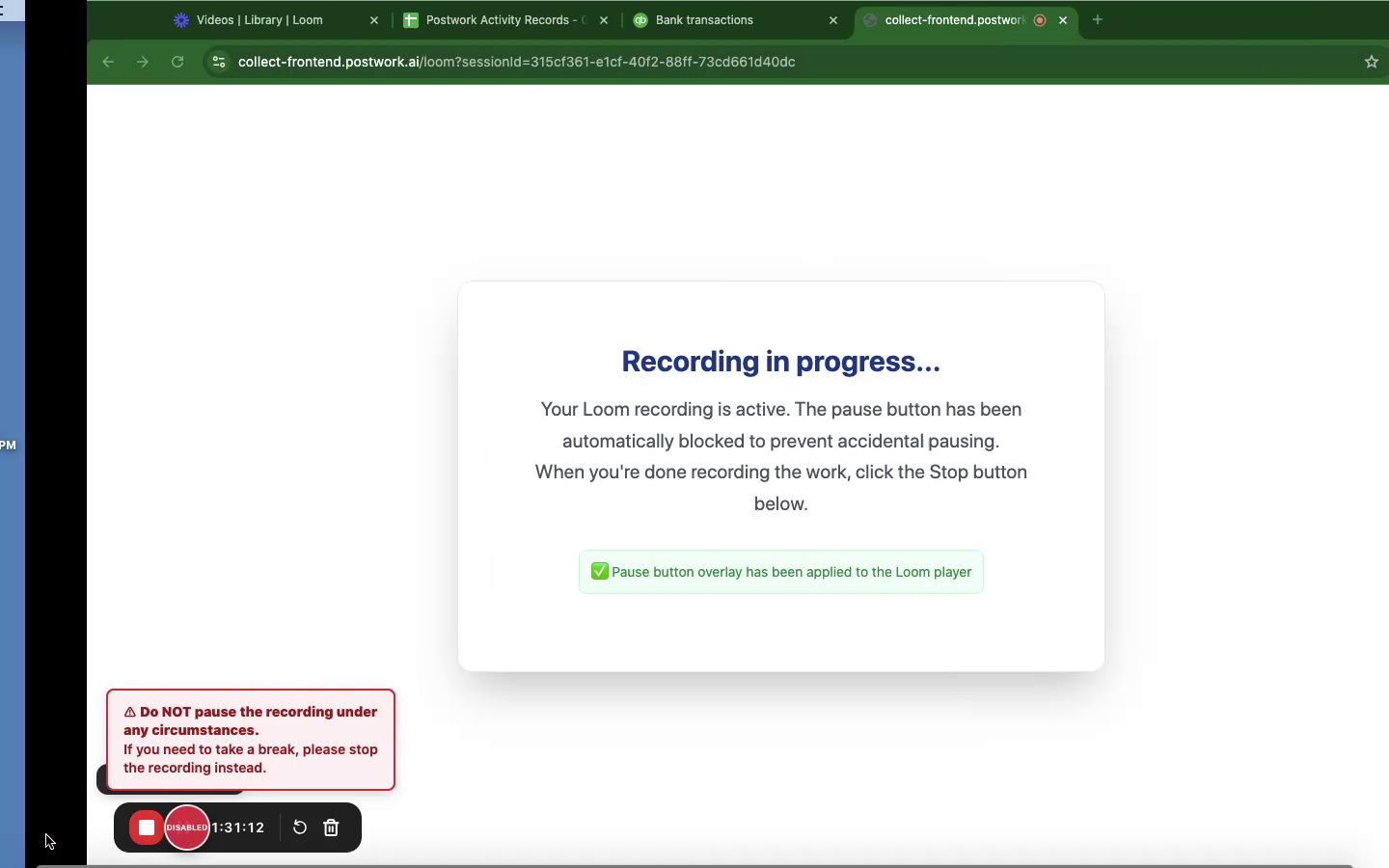 
key(Meta+Tab)
 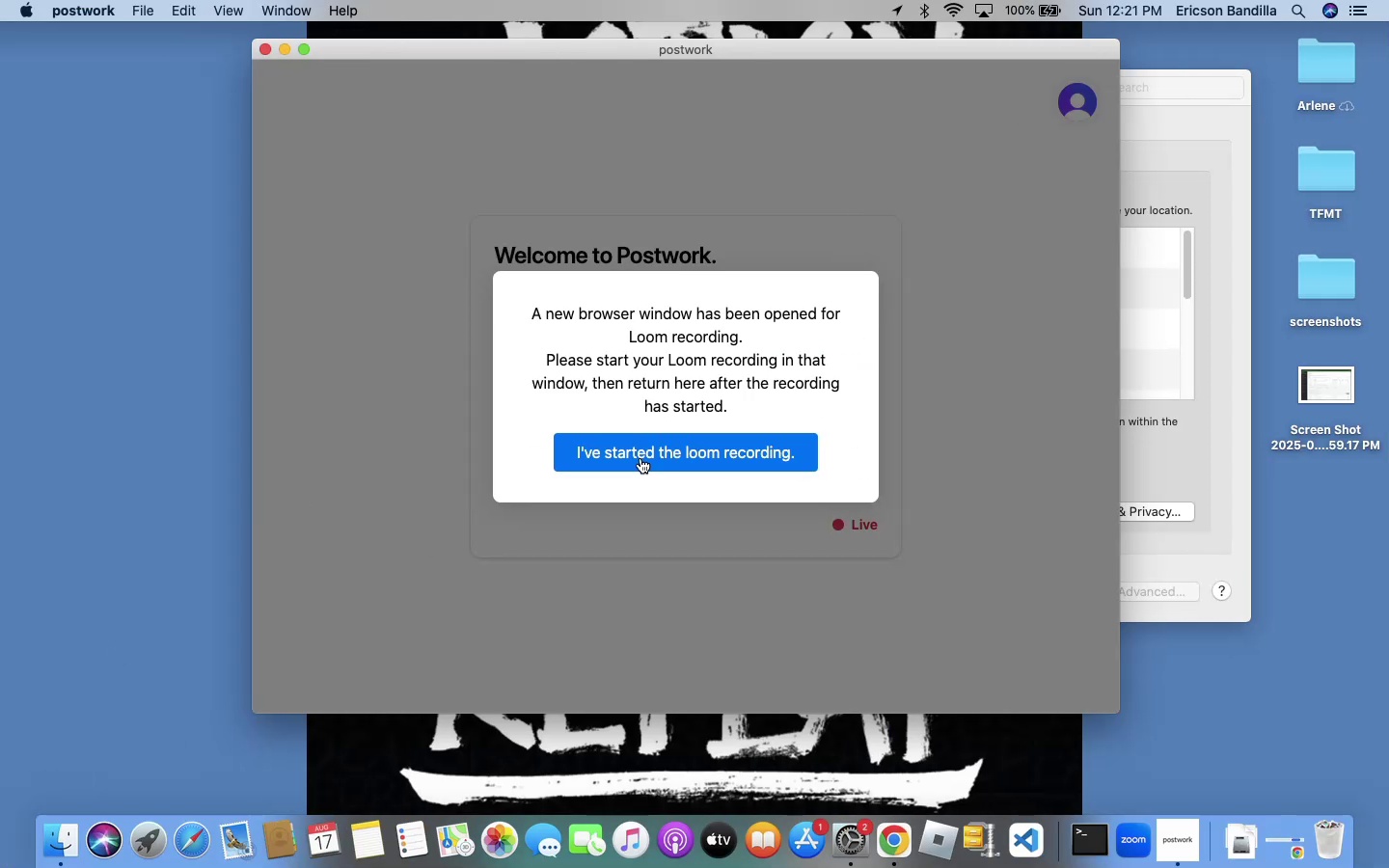 